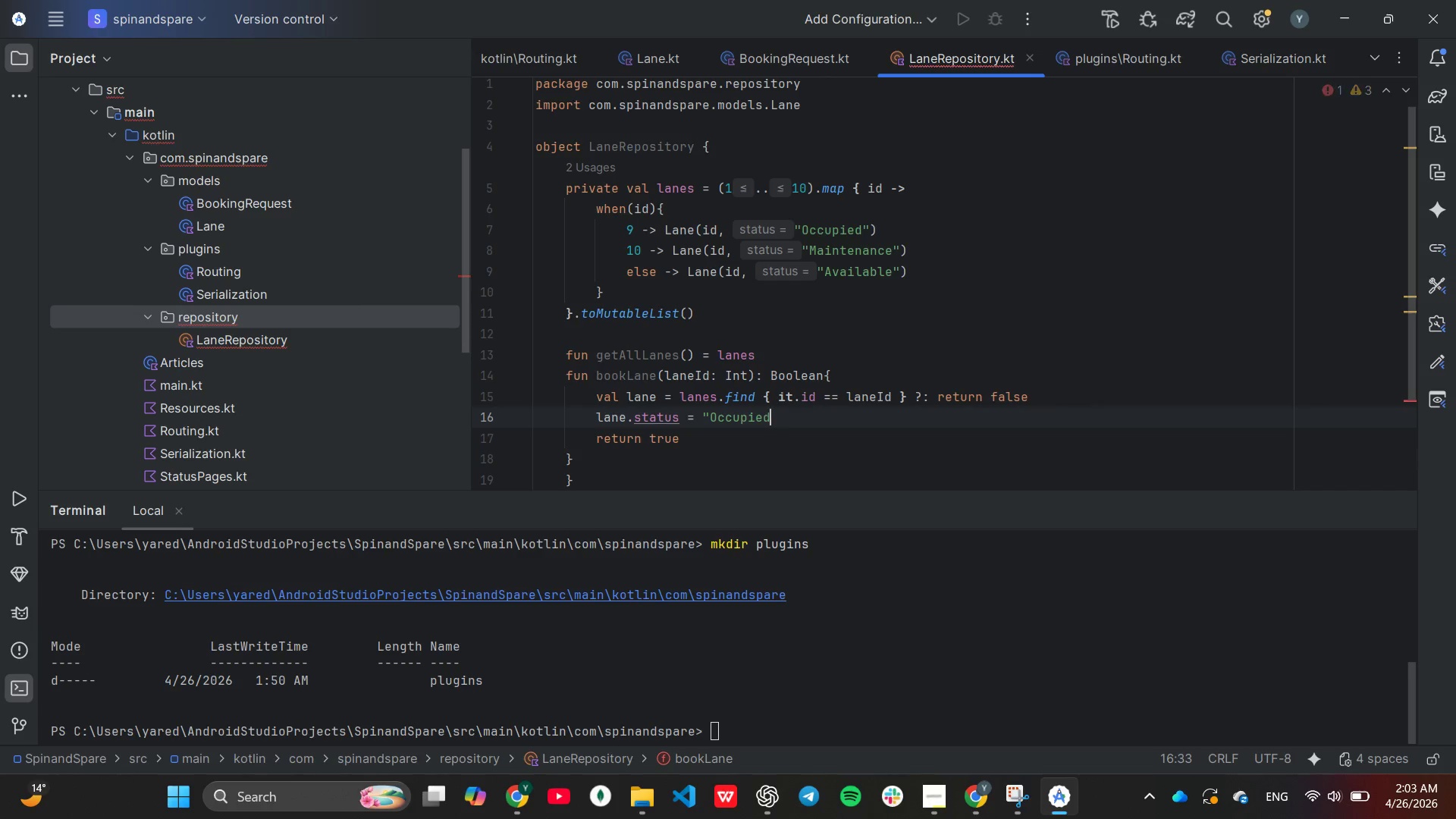 
hold_key(key=Backspace, duration=0.39)
 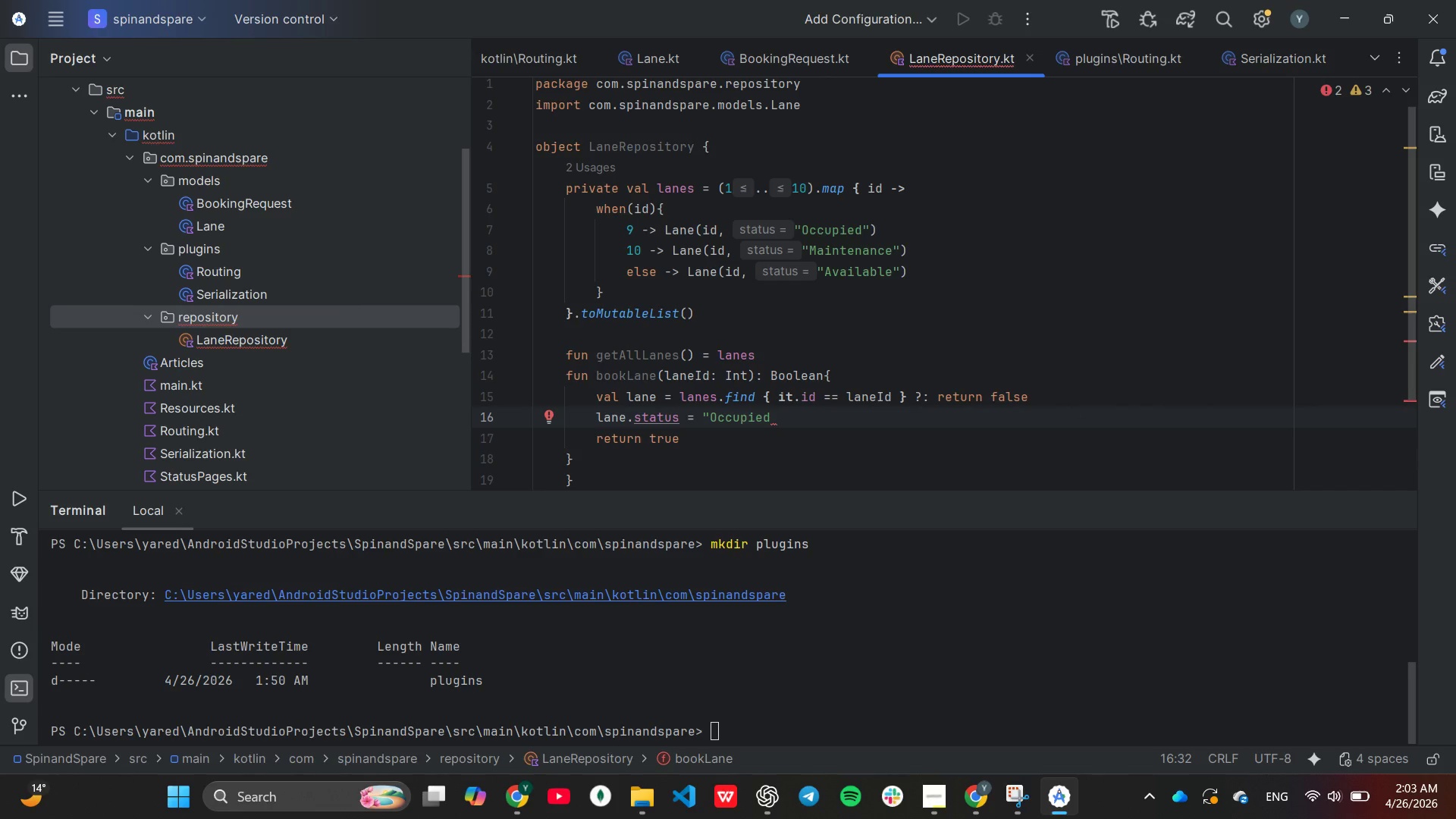 
key(Control+ControlLeft)
 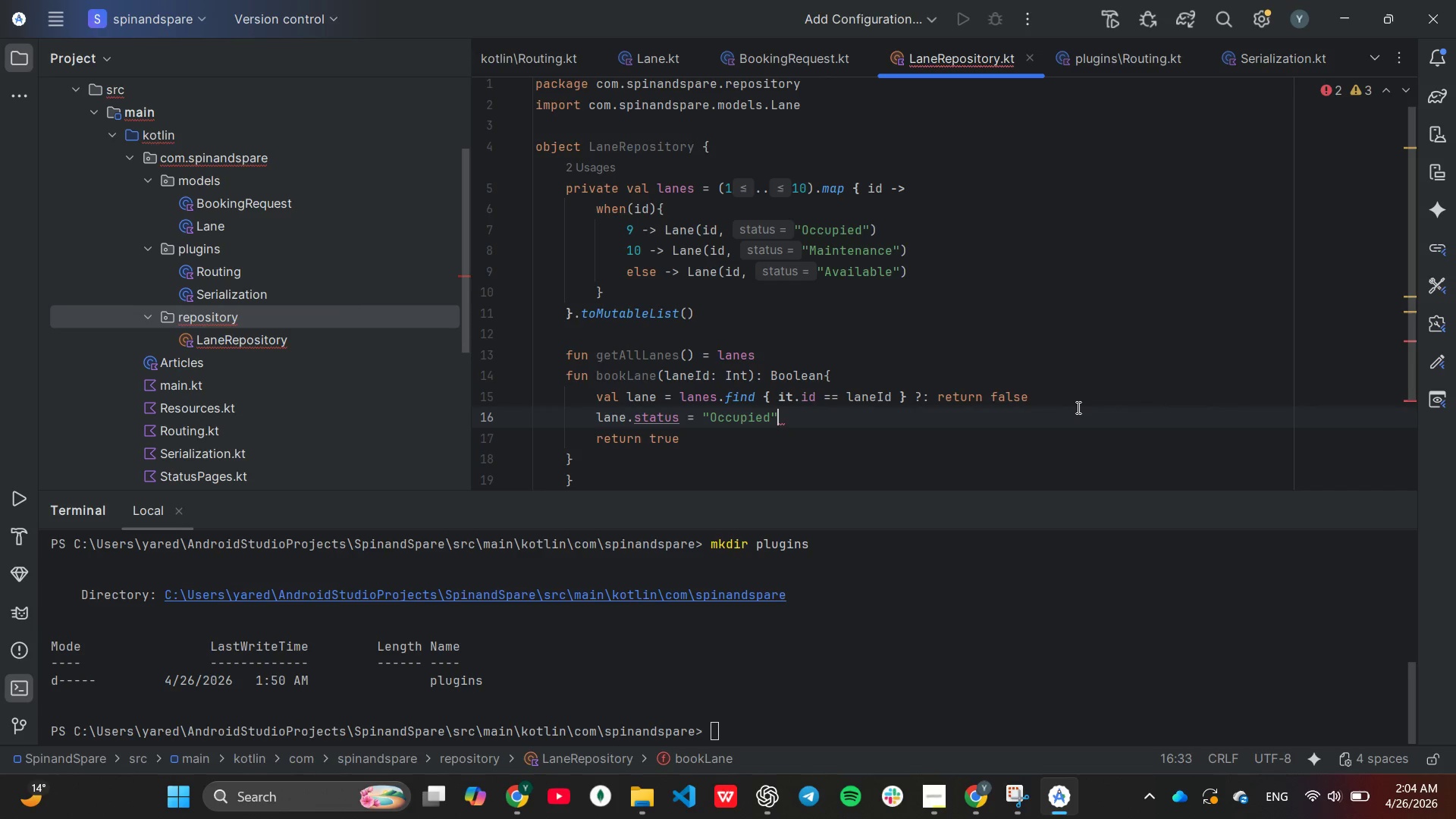 
key(Control+Z)
 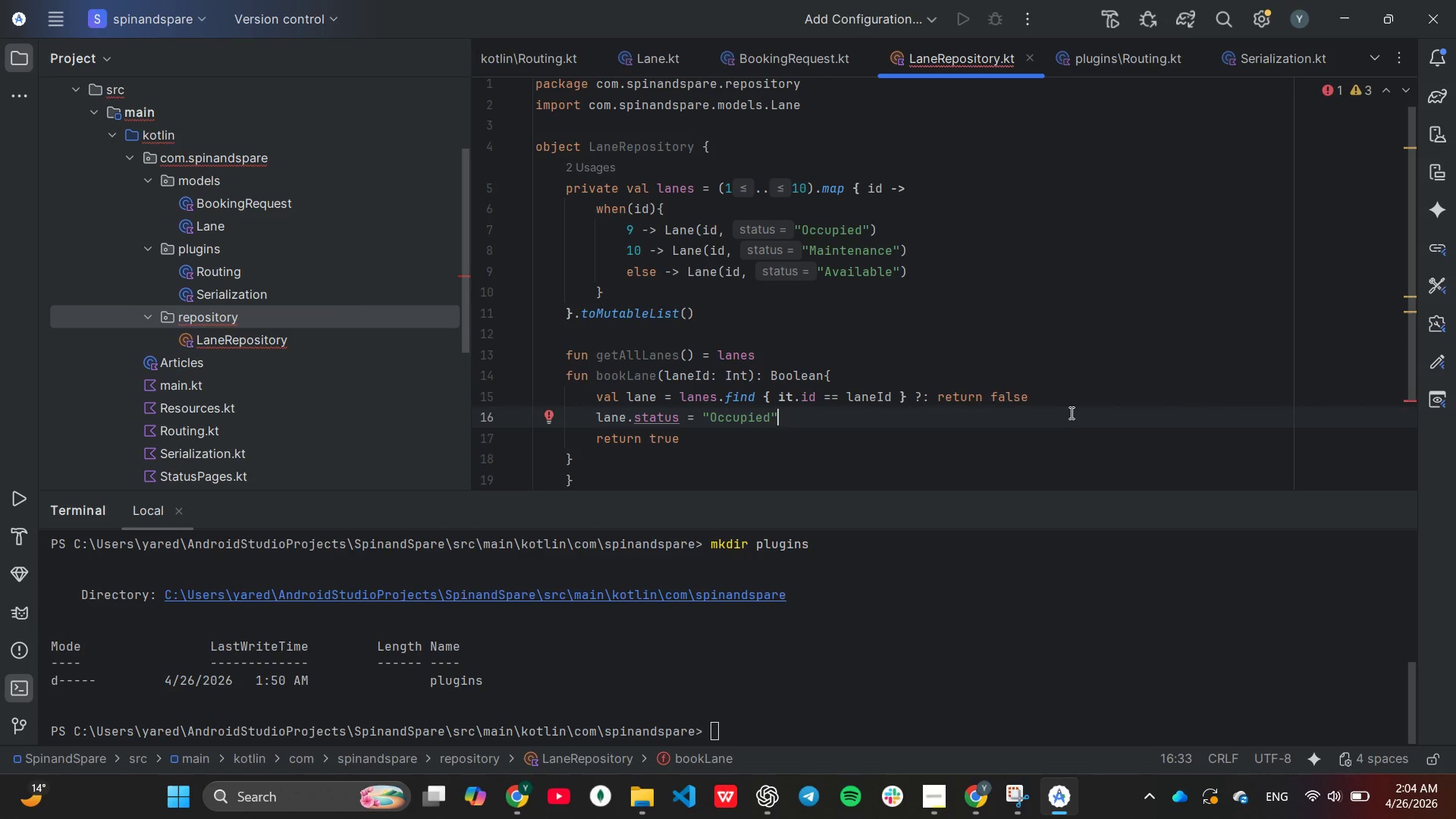 
left_click([1064, 392])
 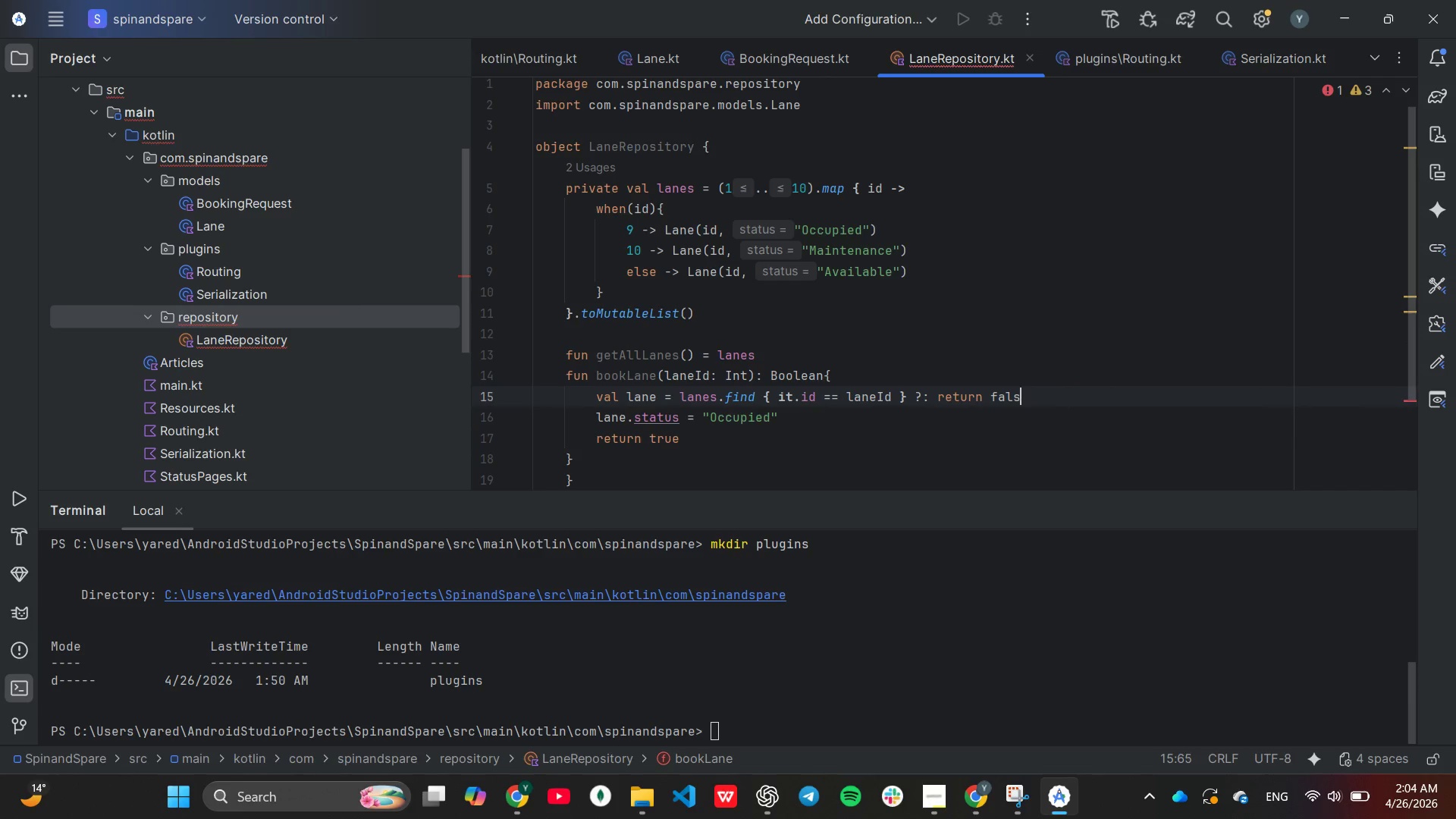 
hold_key(key=Backspace, duration=0.94)
 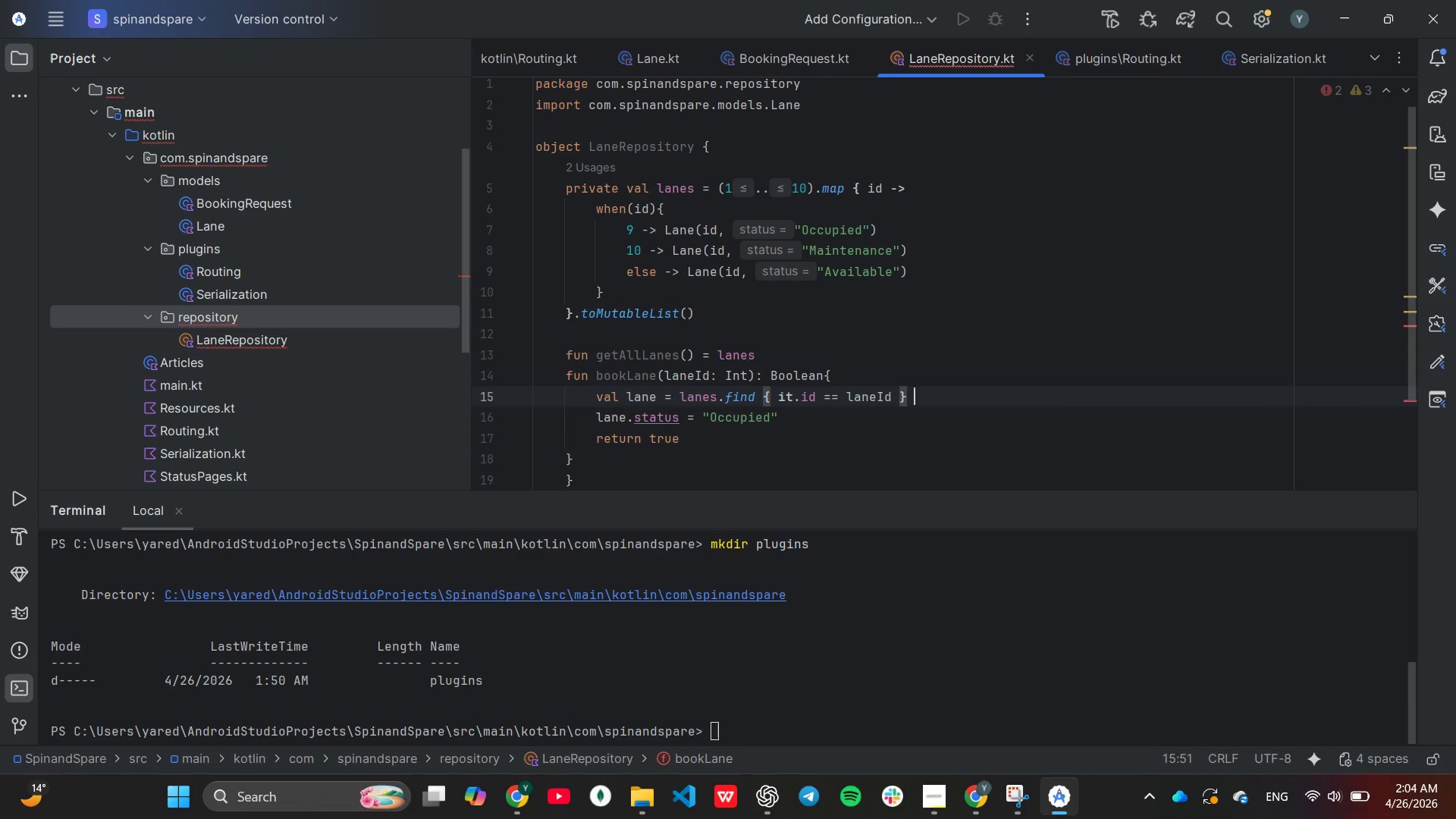 
key(Backspace)
 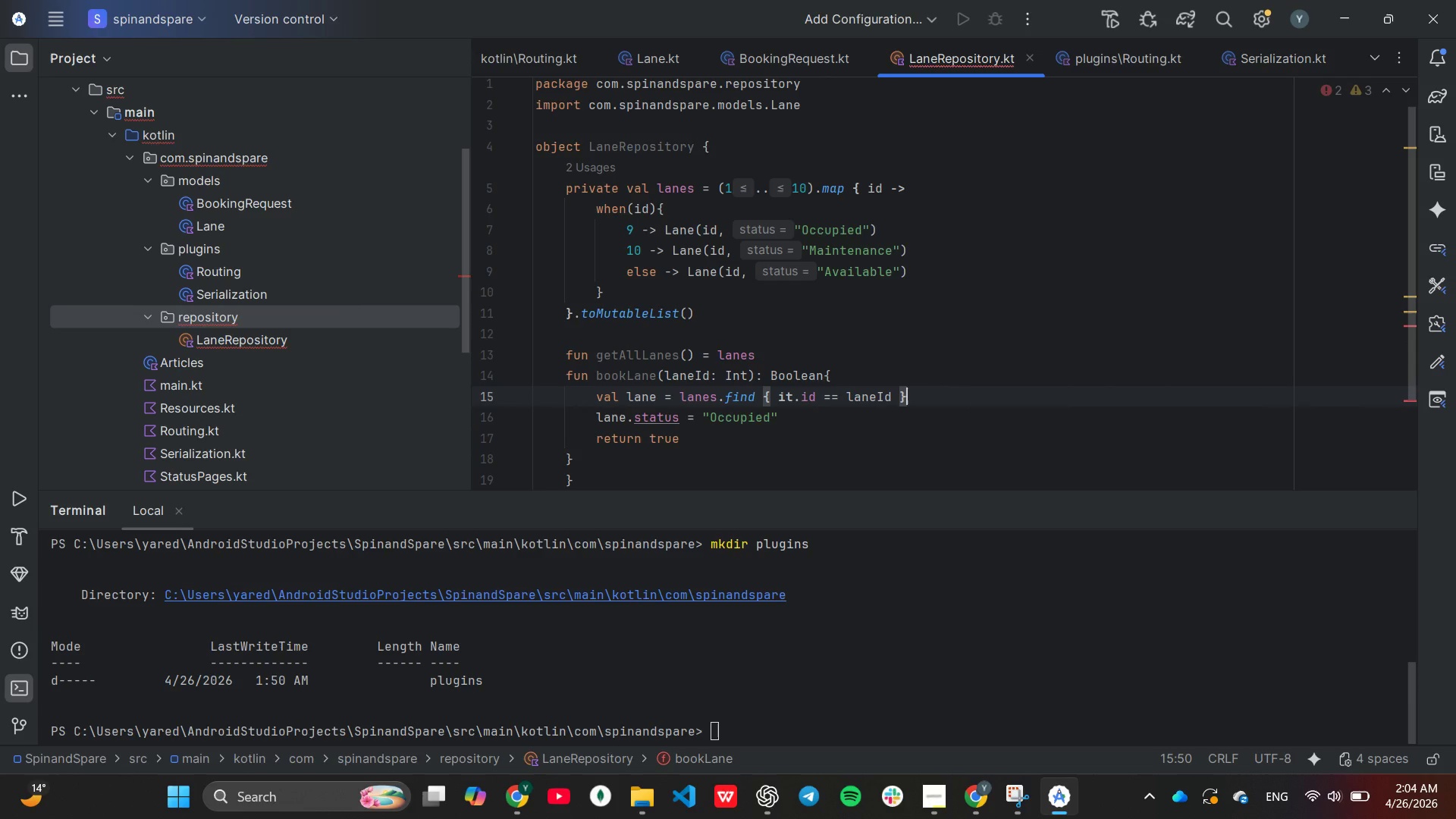 
key(Backspace)
 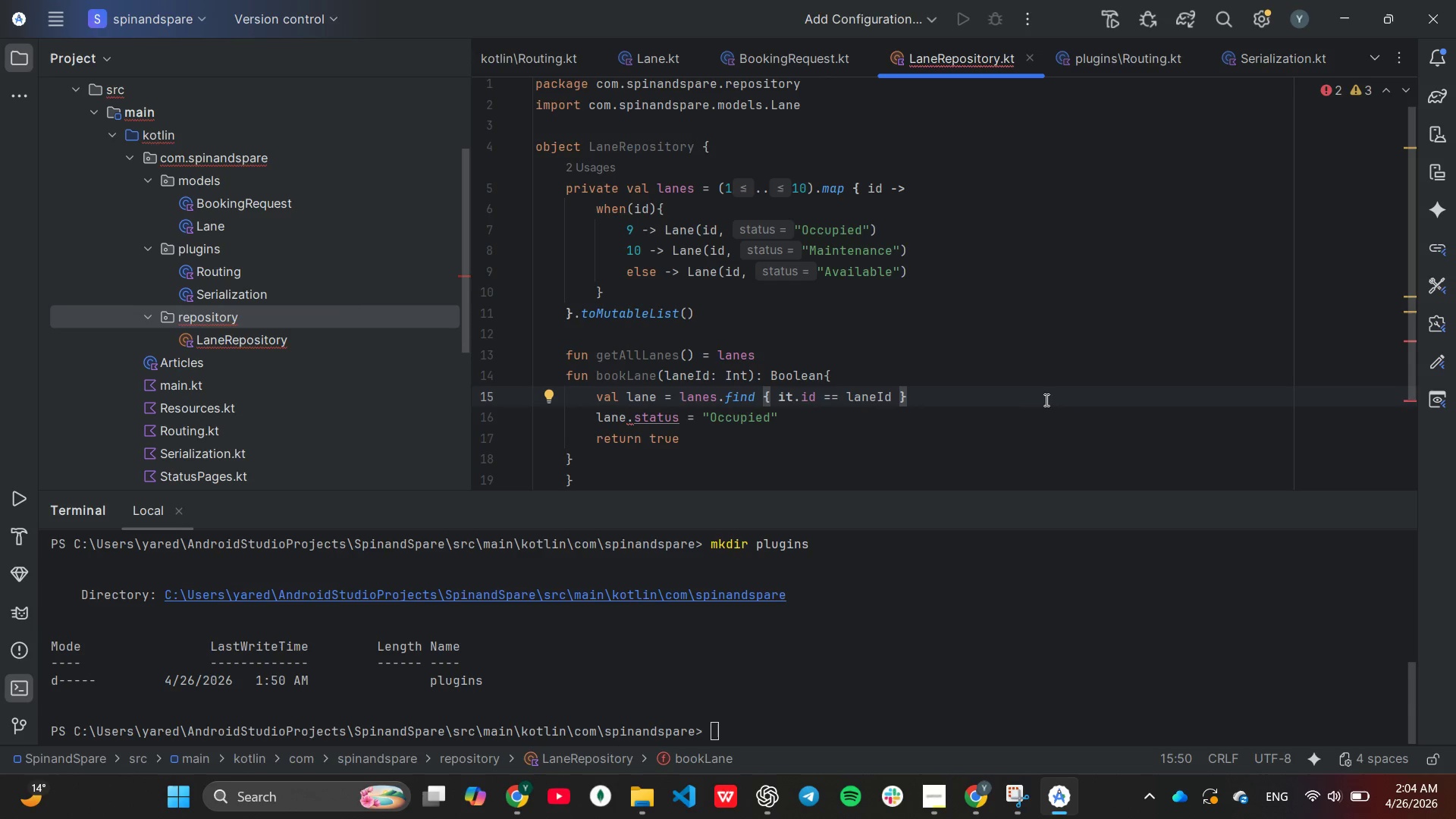 
wait(14.97)
 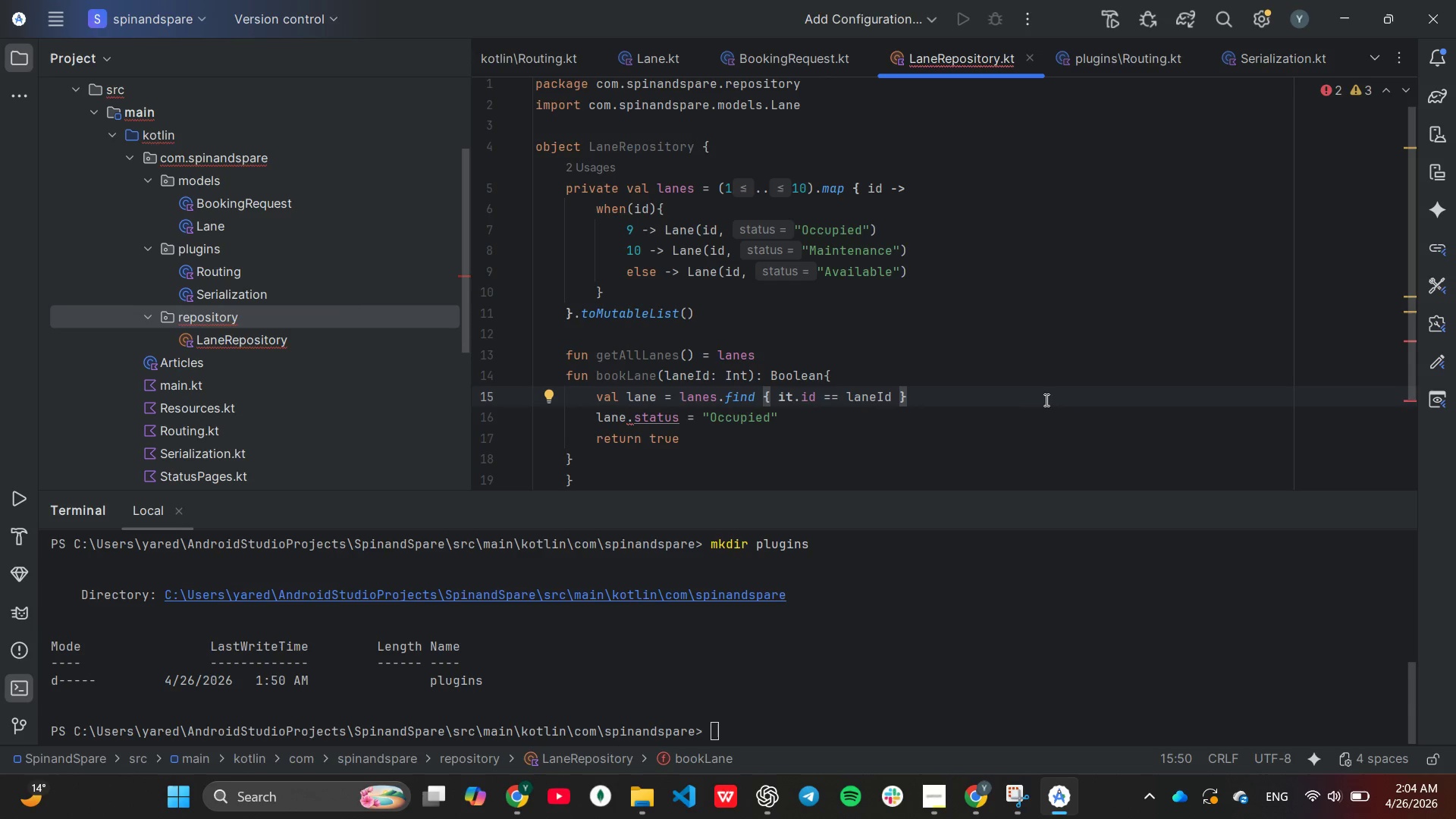 
key(Enter)
 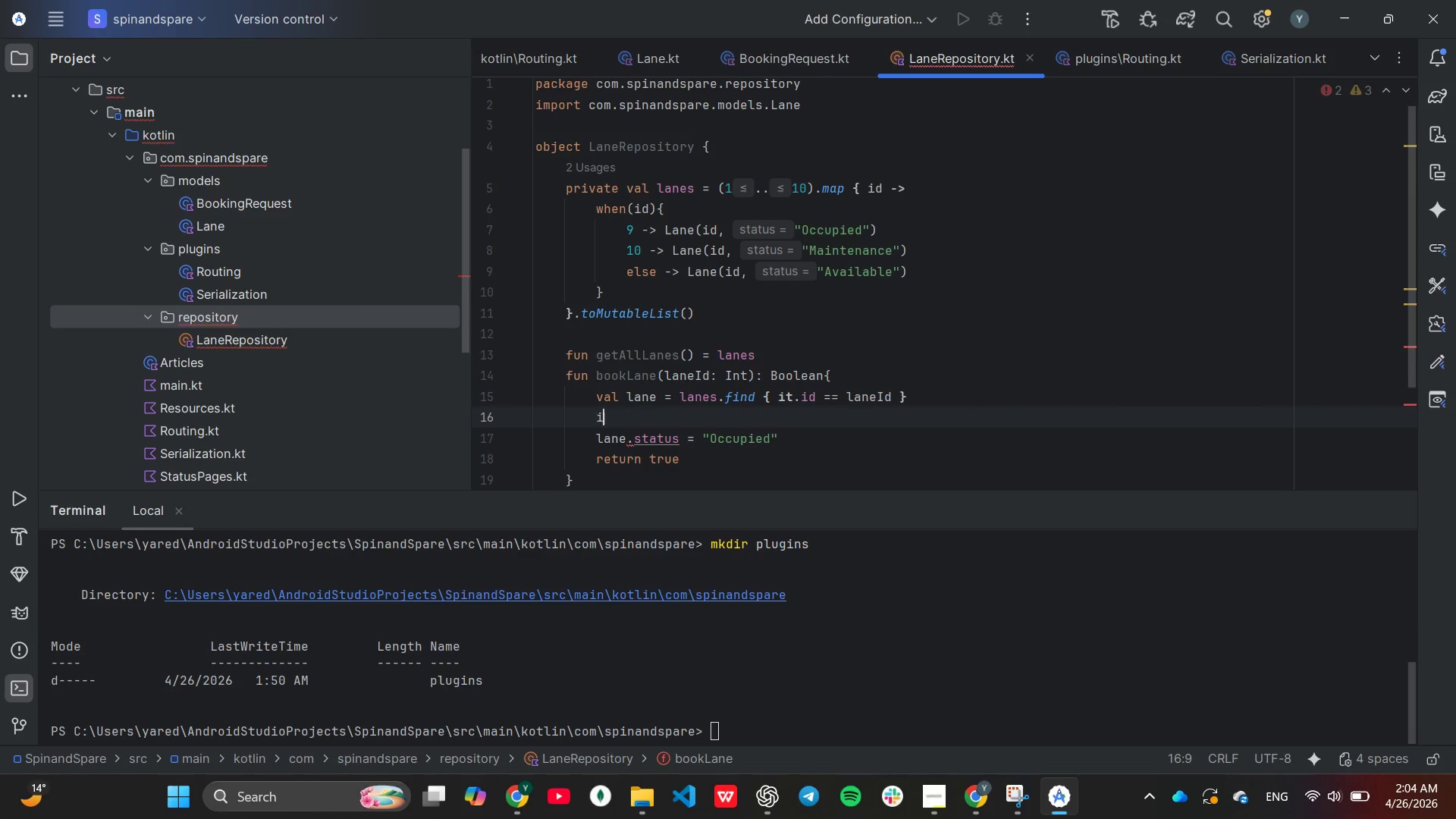 
type(if)
 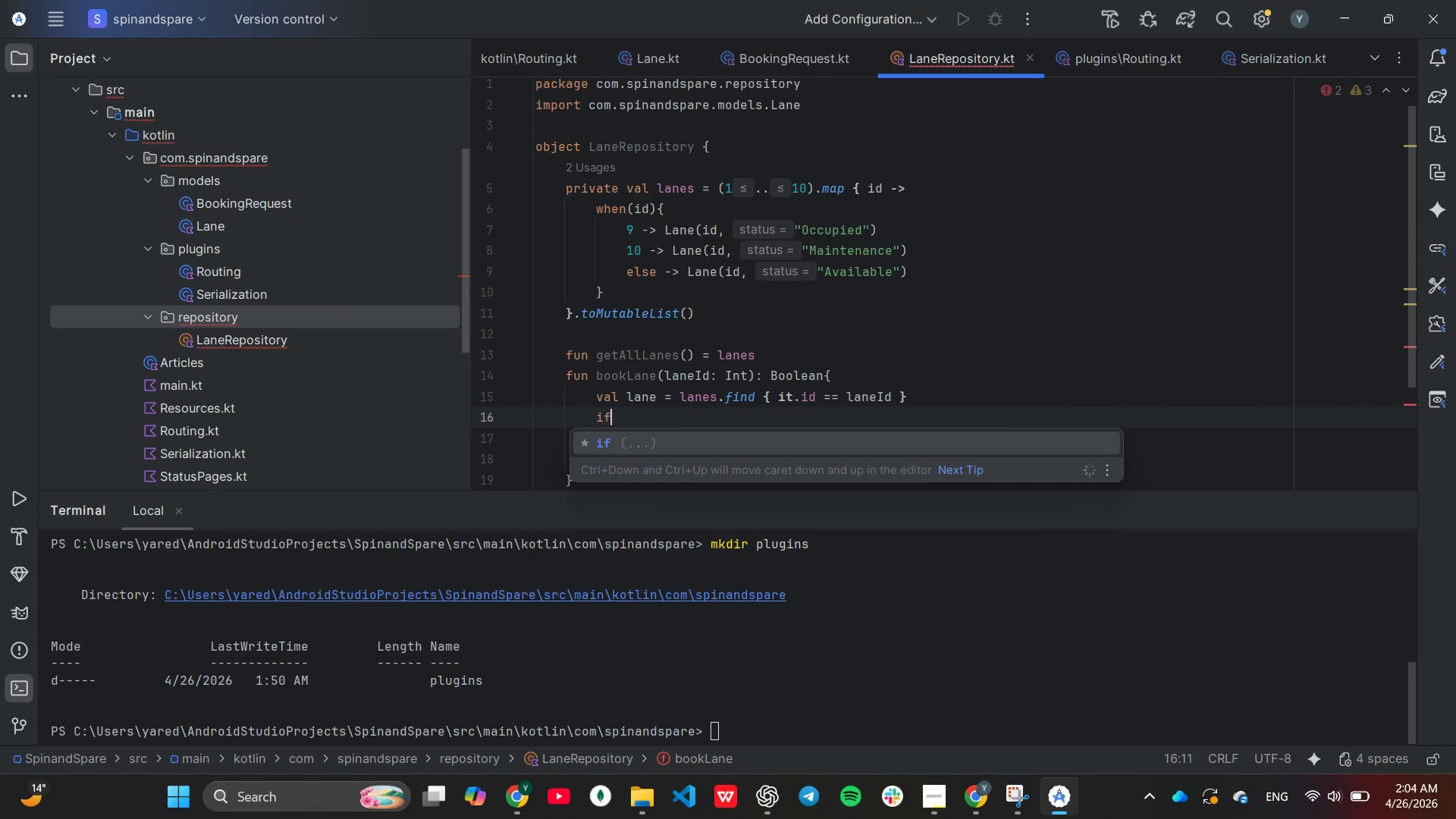 
key(Enter)
 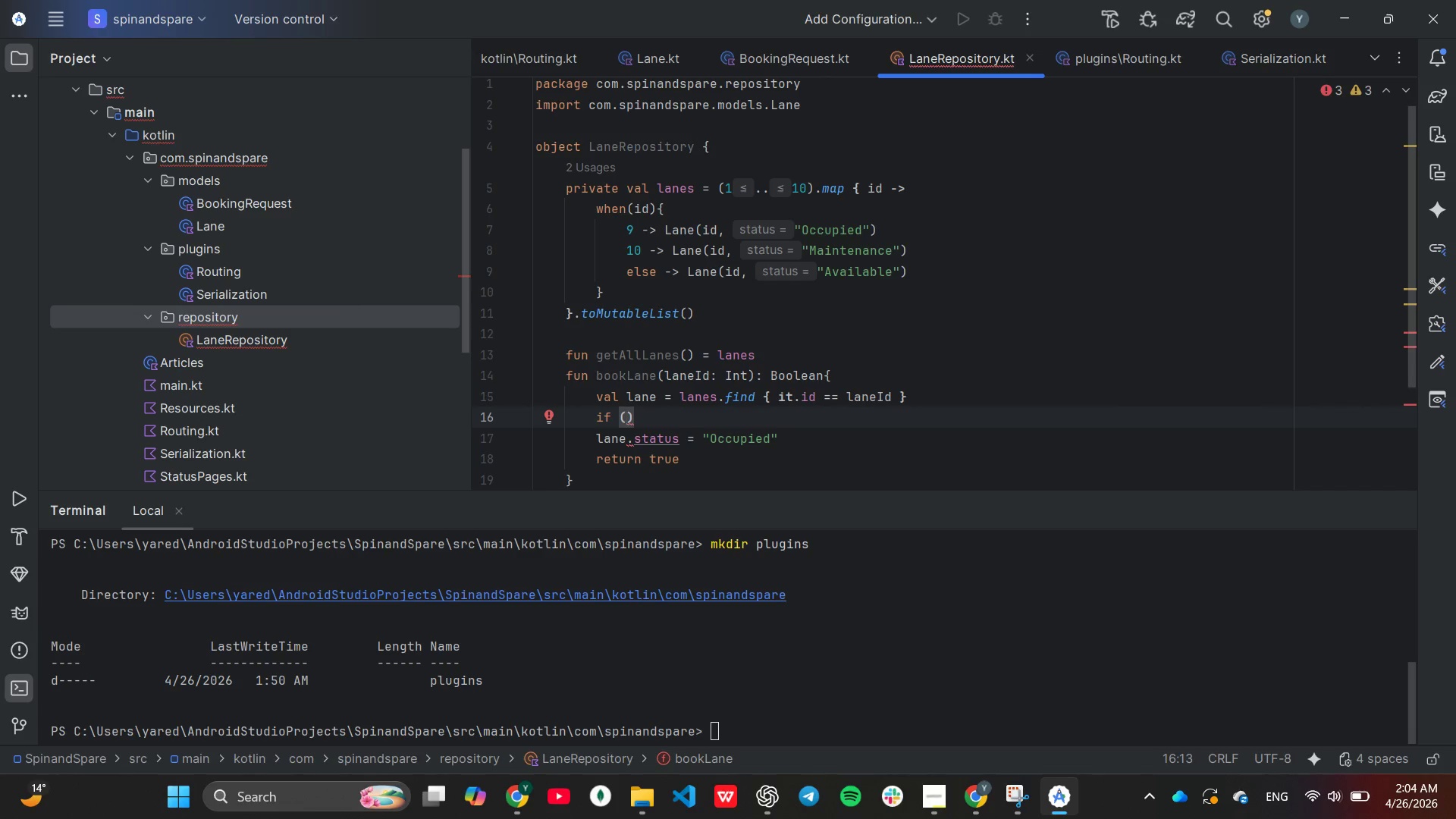 
type(lane!=nu)
 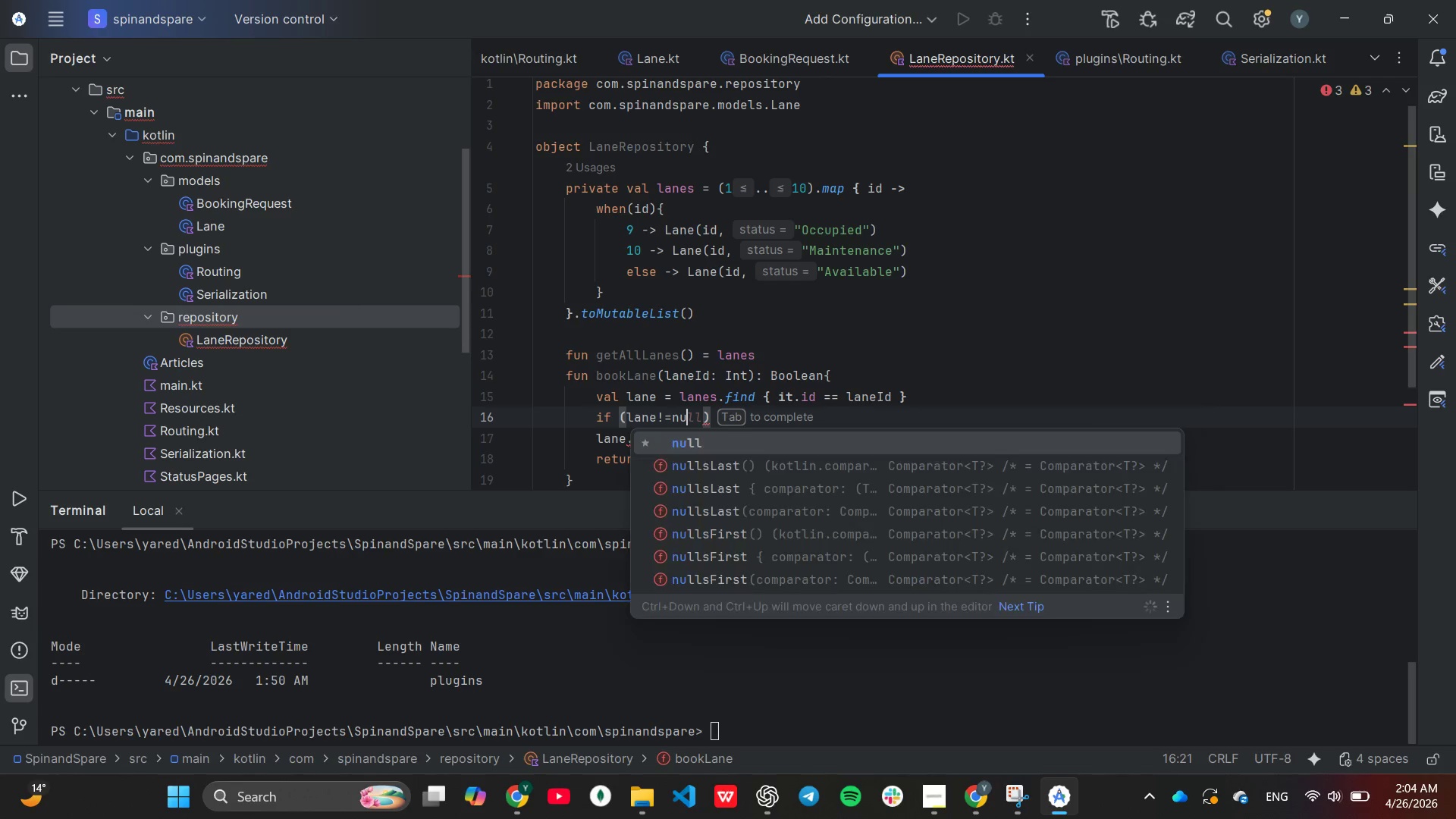 
key(Enter)
 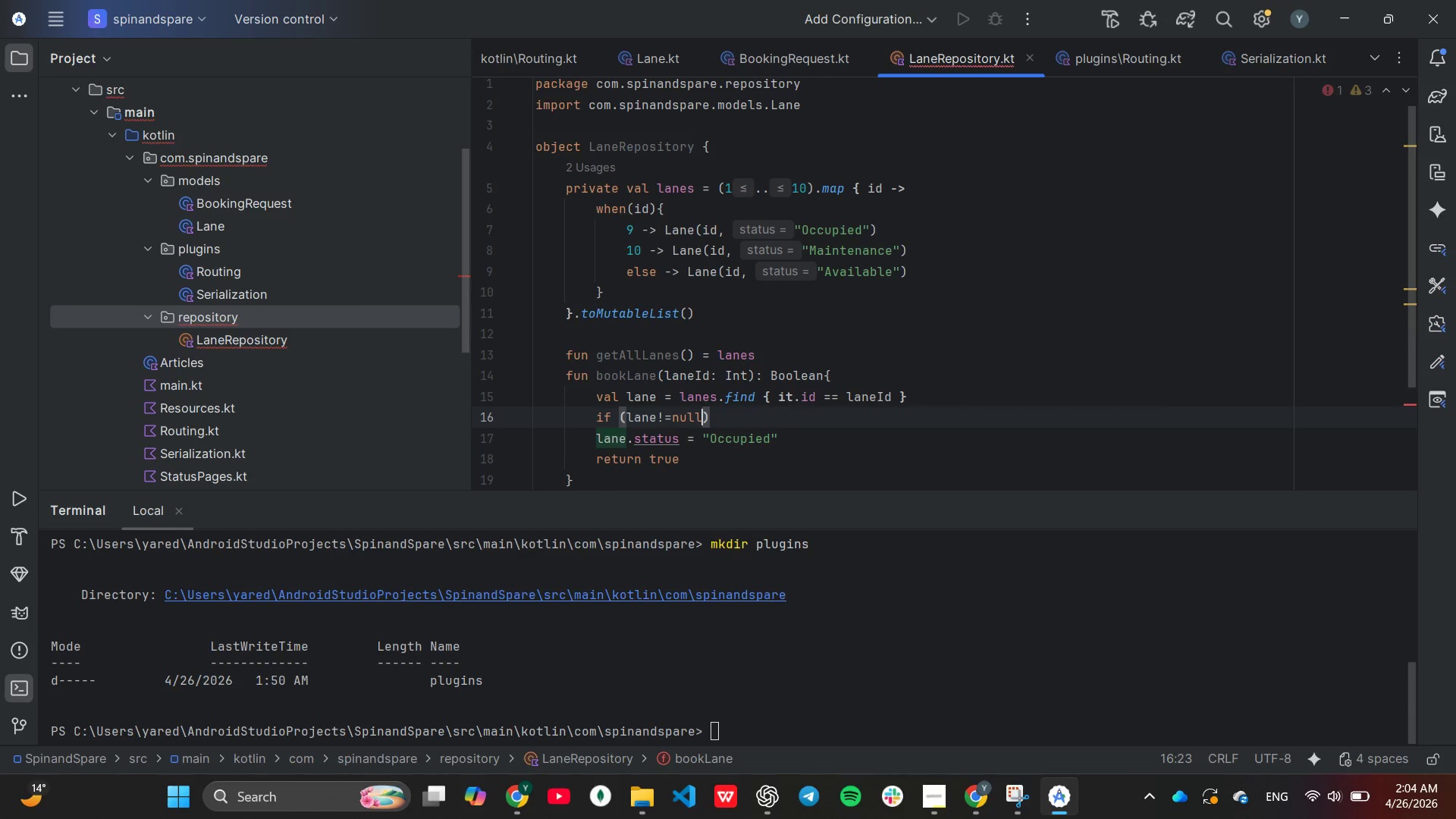 
key(Space)
 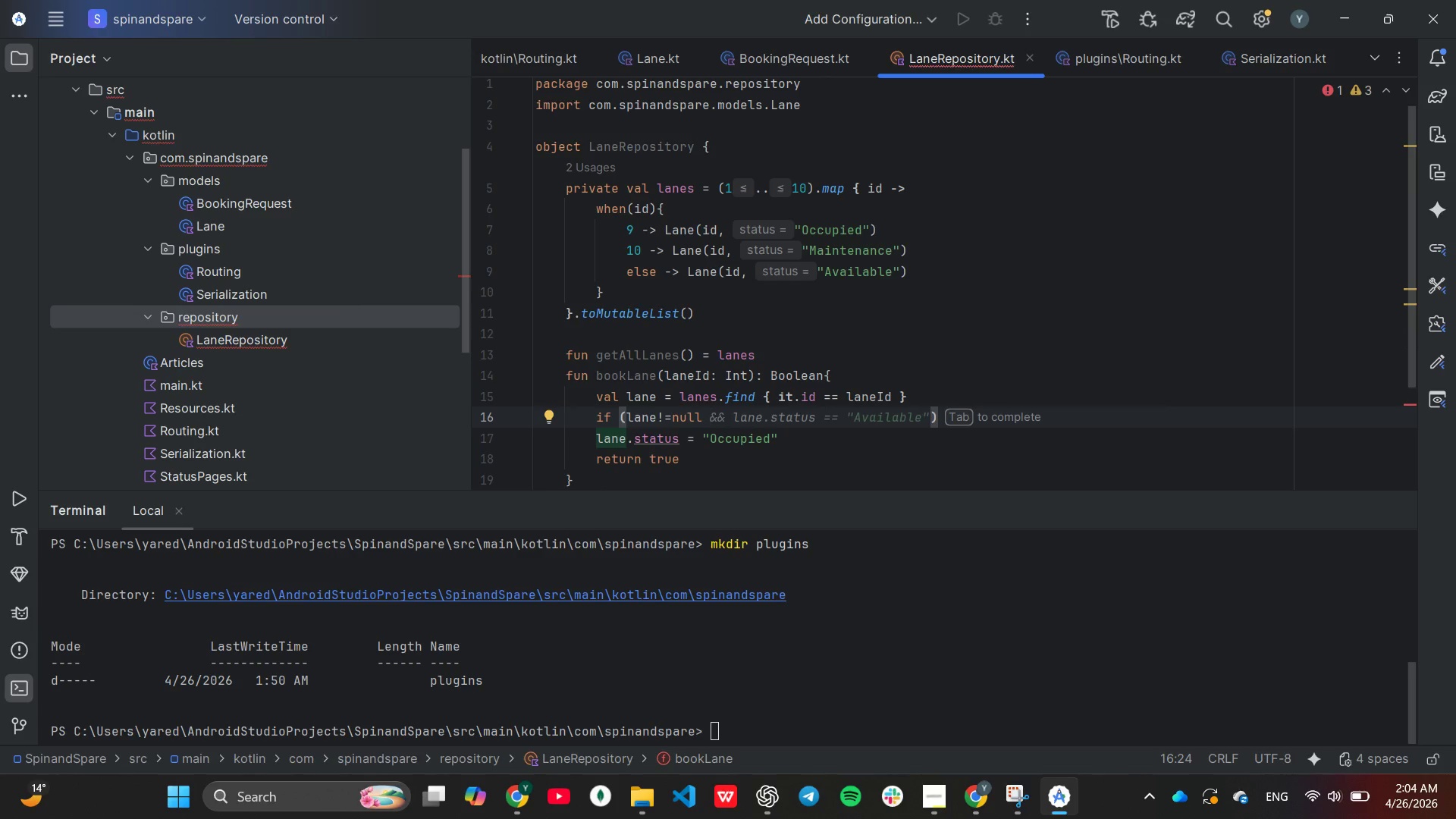 
hold_key(key=ShiftLeft, duration=0.55)
 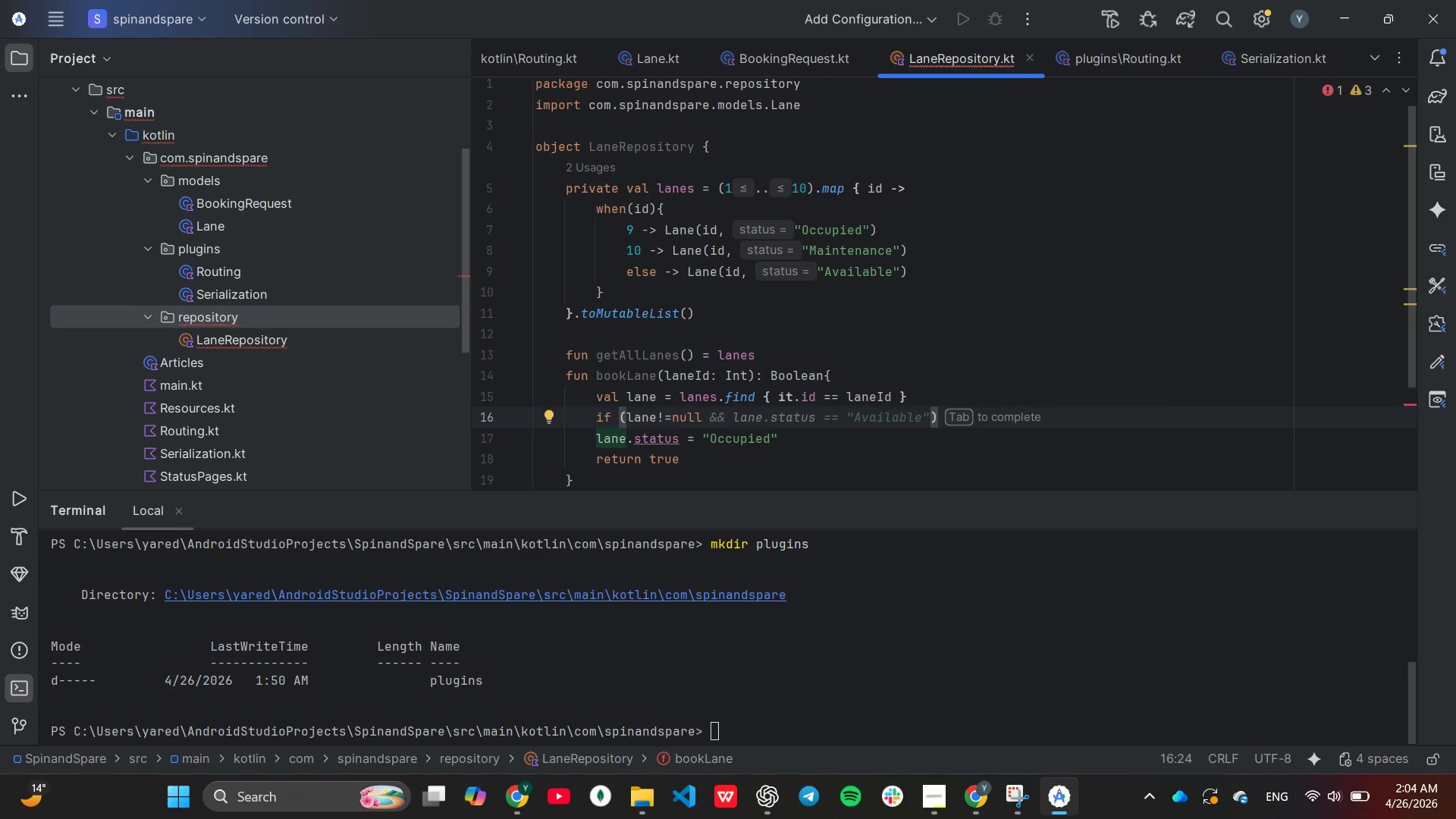 
key(Tab)
 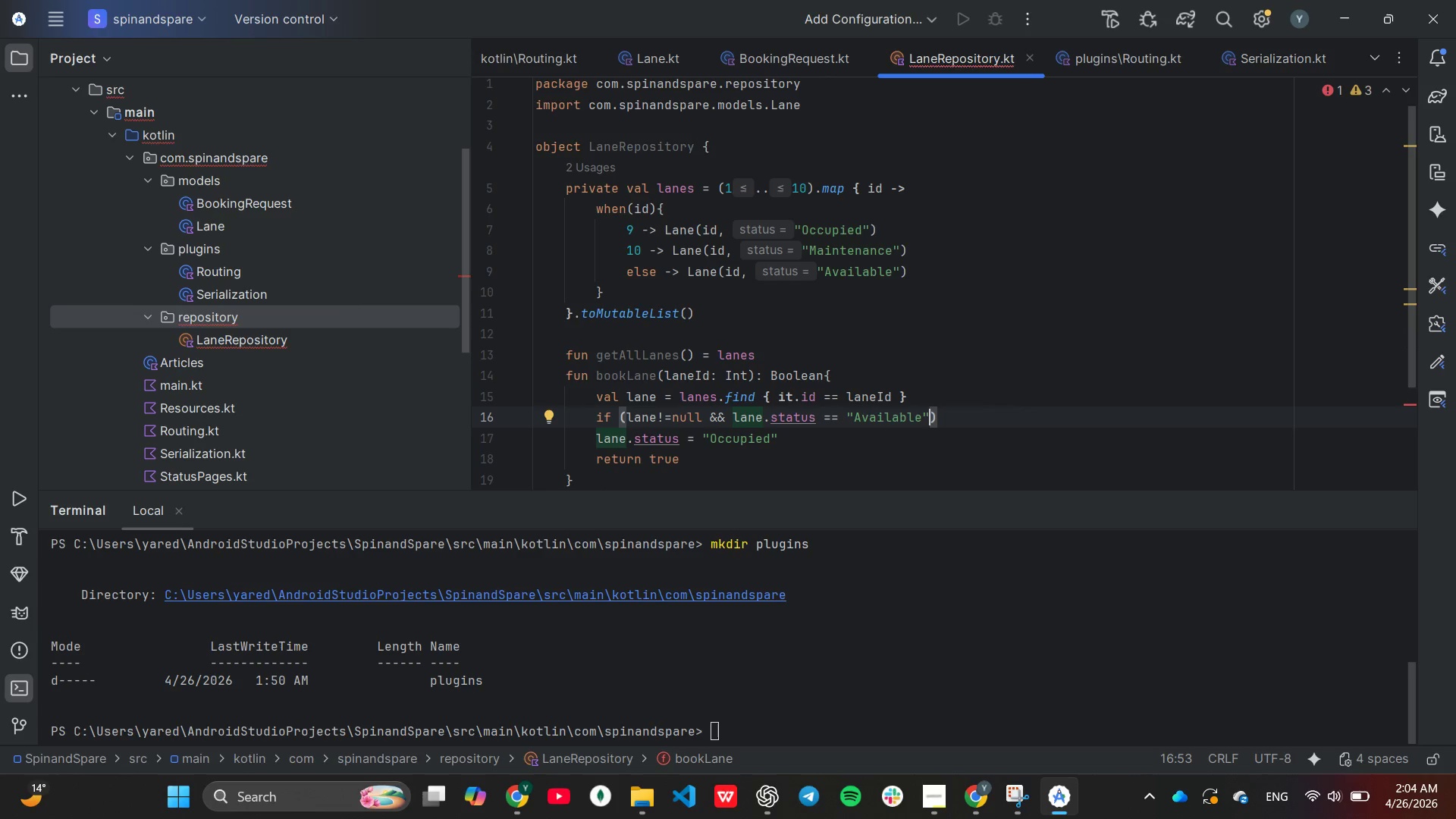 
key(ArrowRight)
 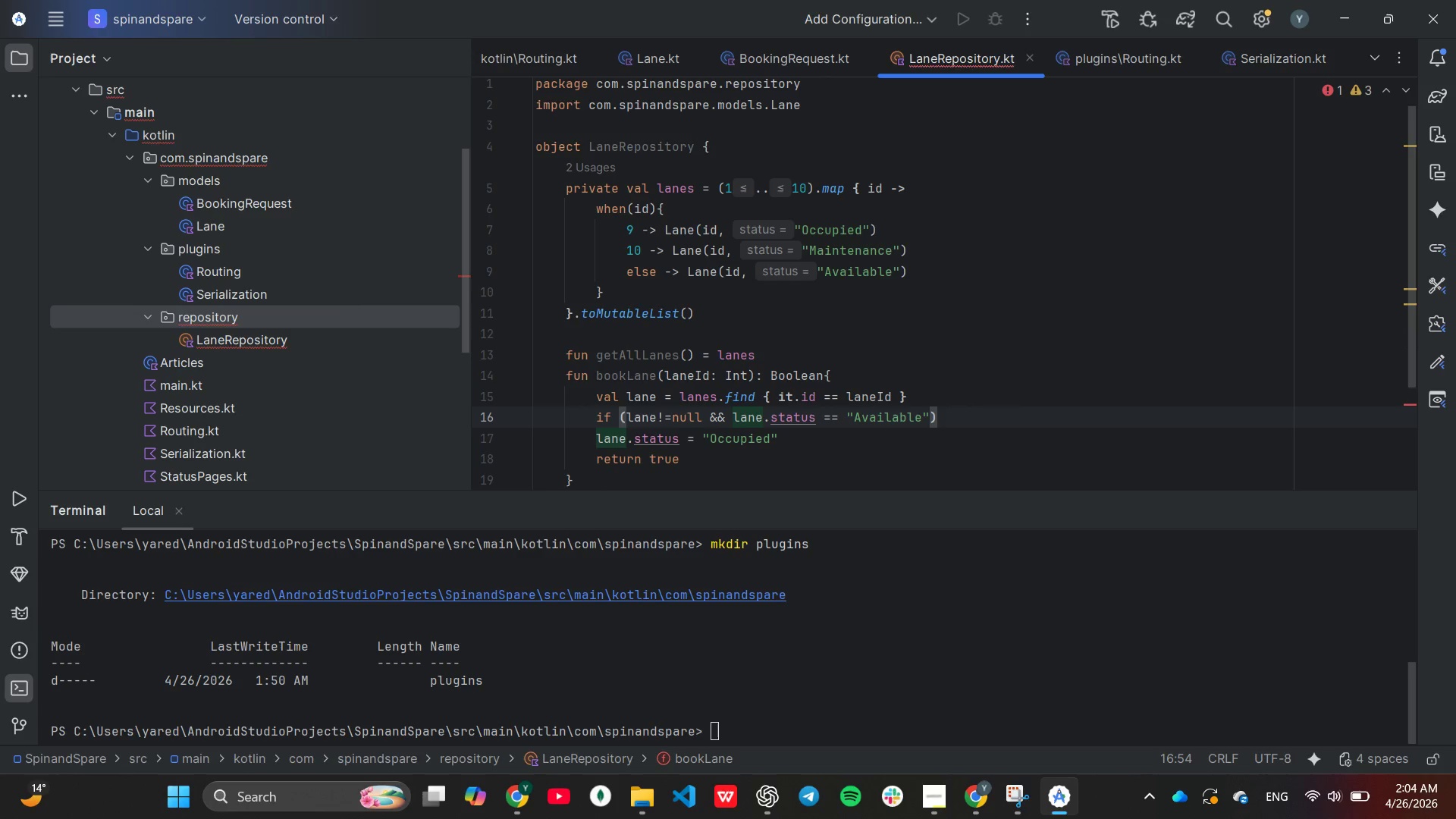 
key(Shift+ShiftLeft)
 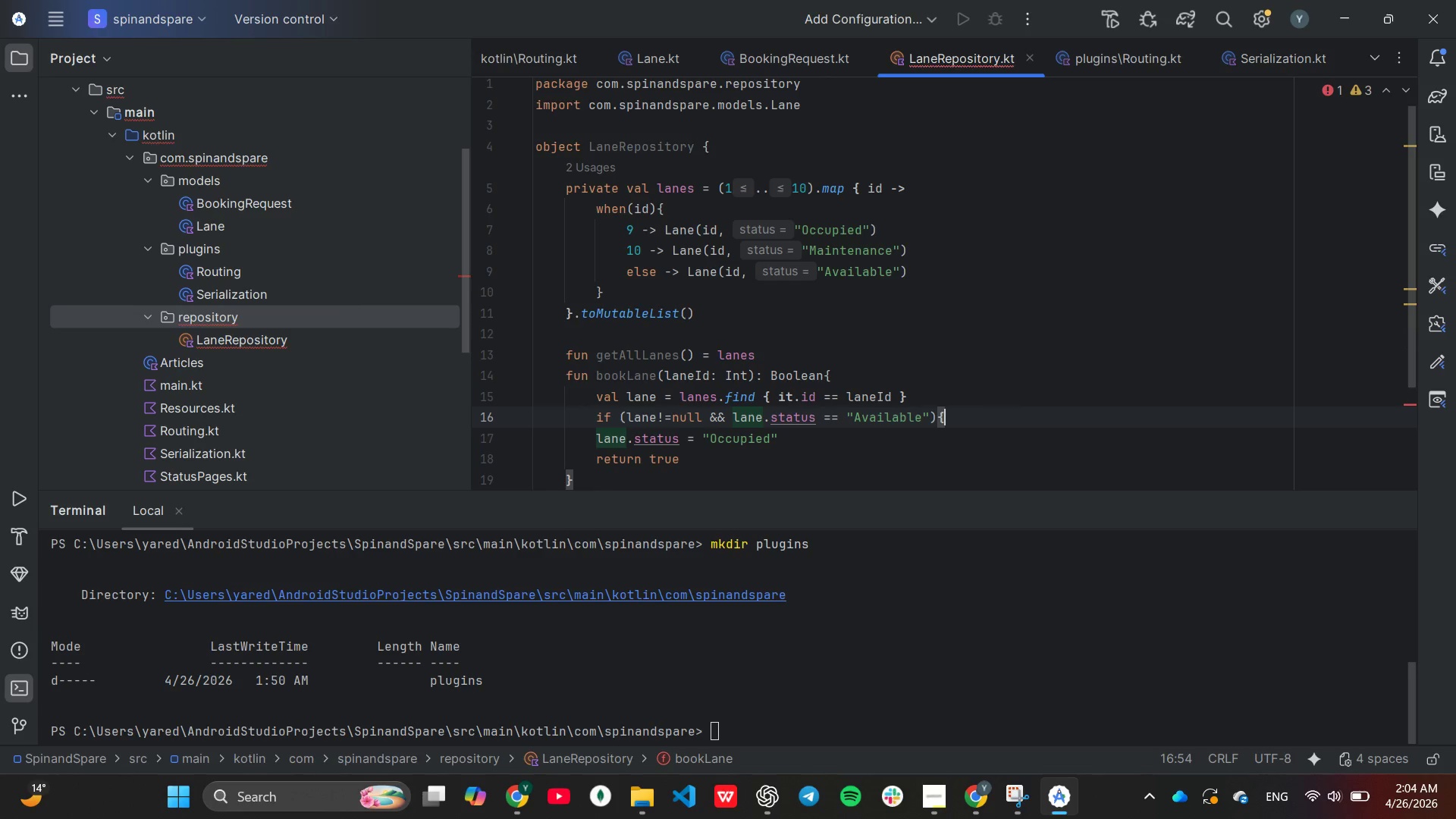 
key(Shift+BracketLeft)
 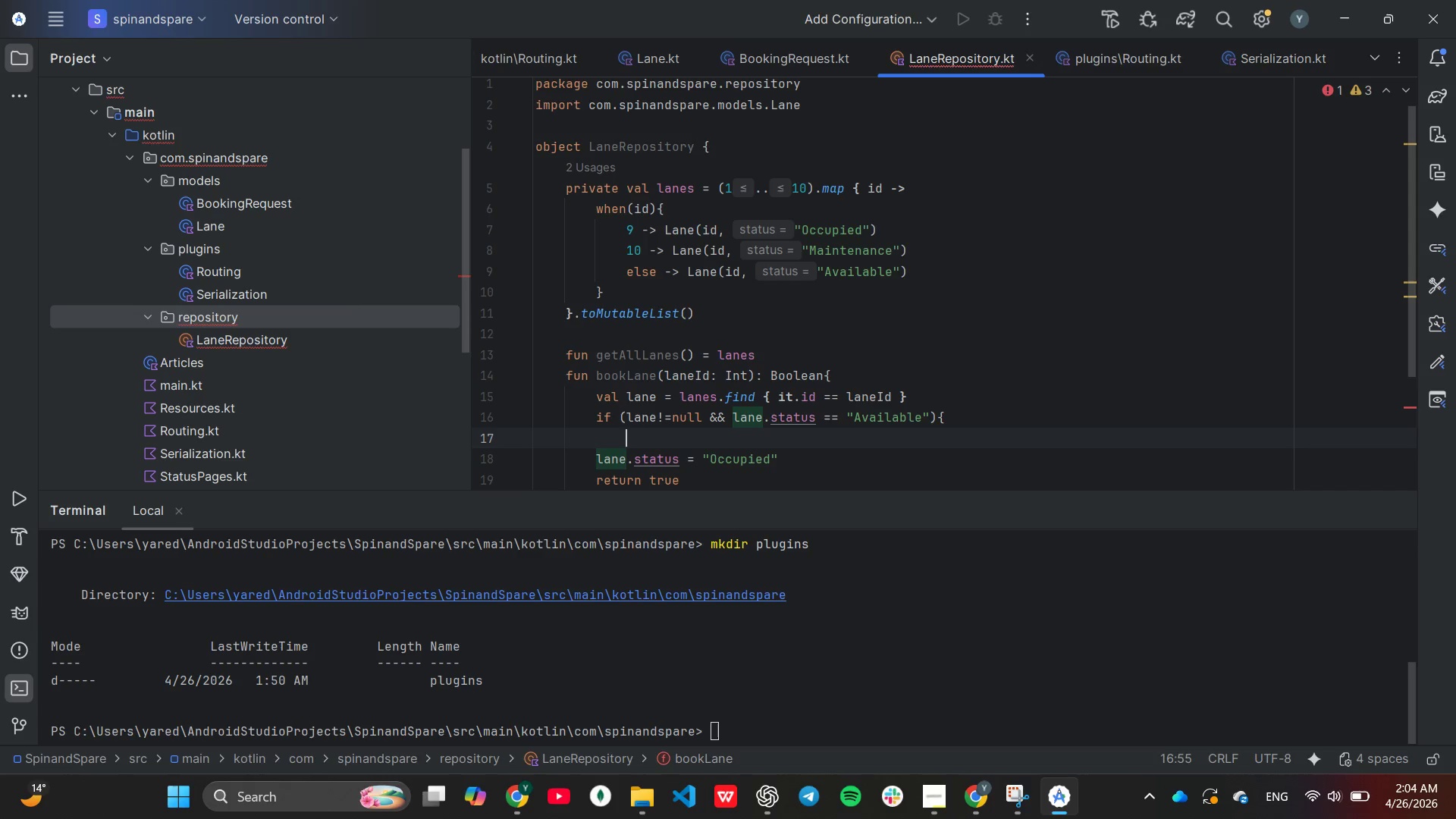 
key(Enter)
 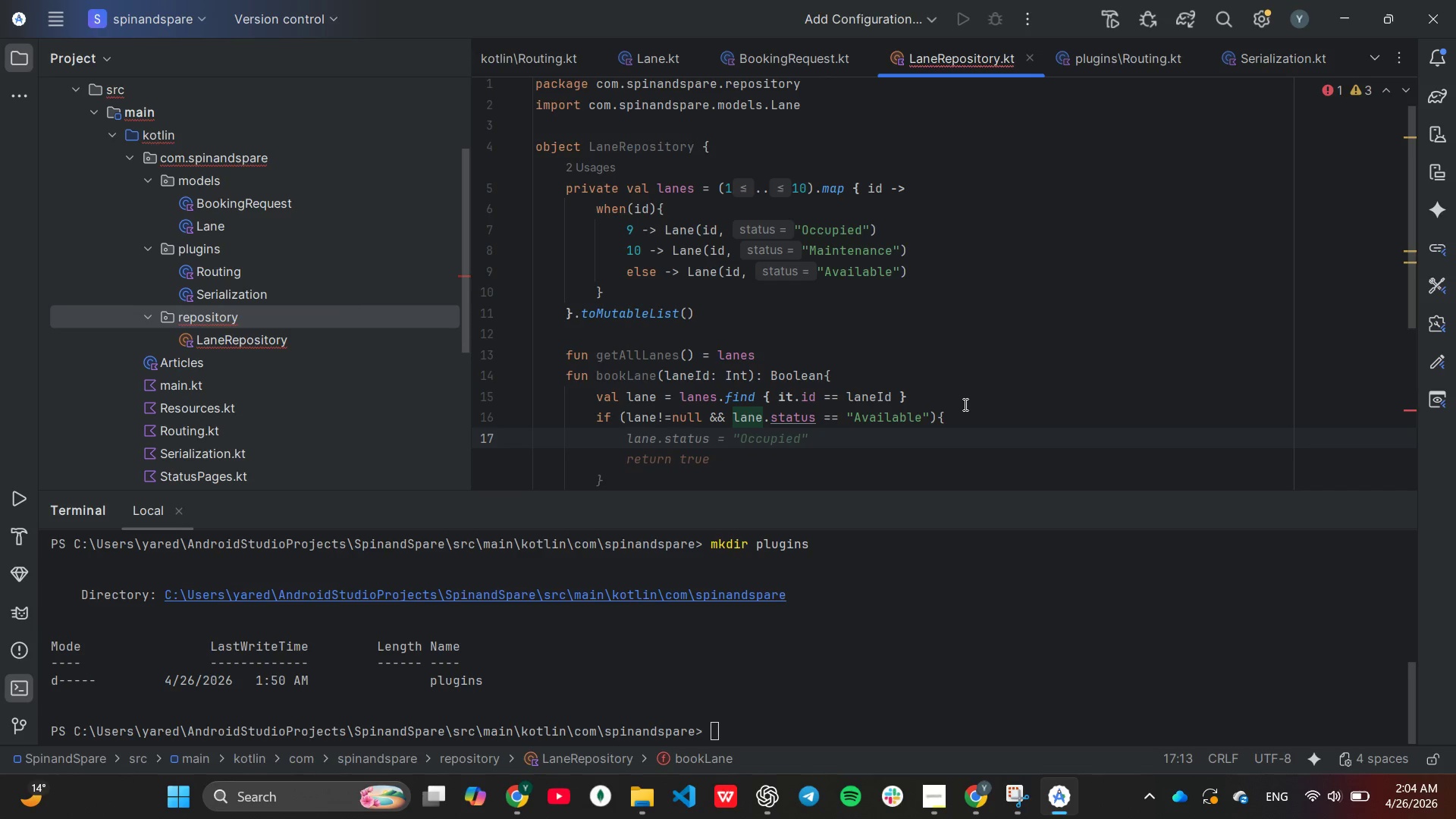 
key(Tab)
 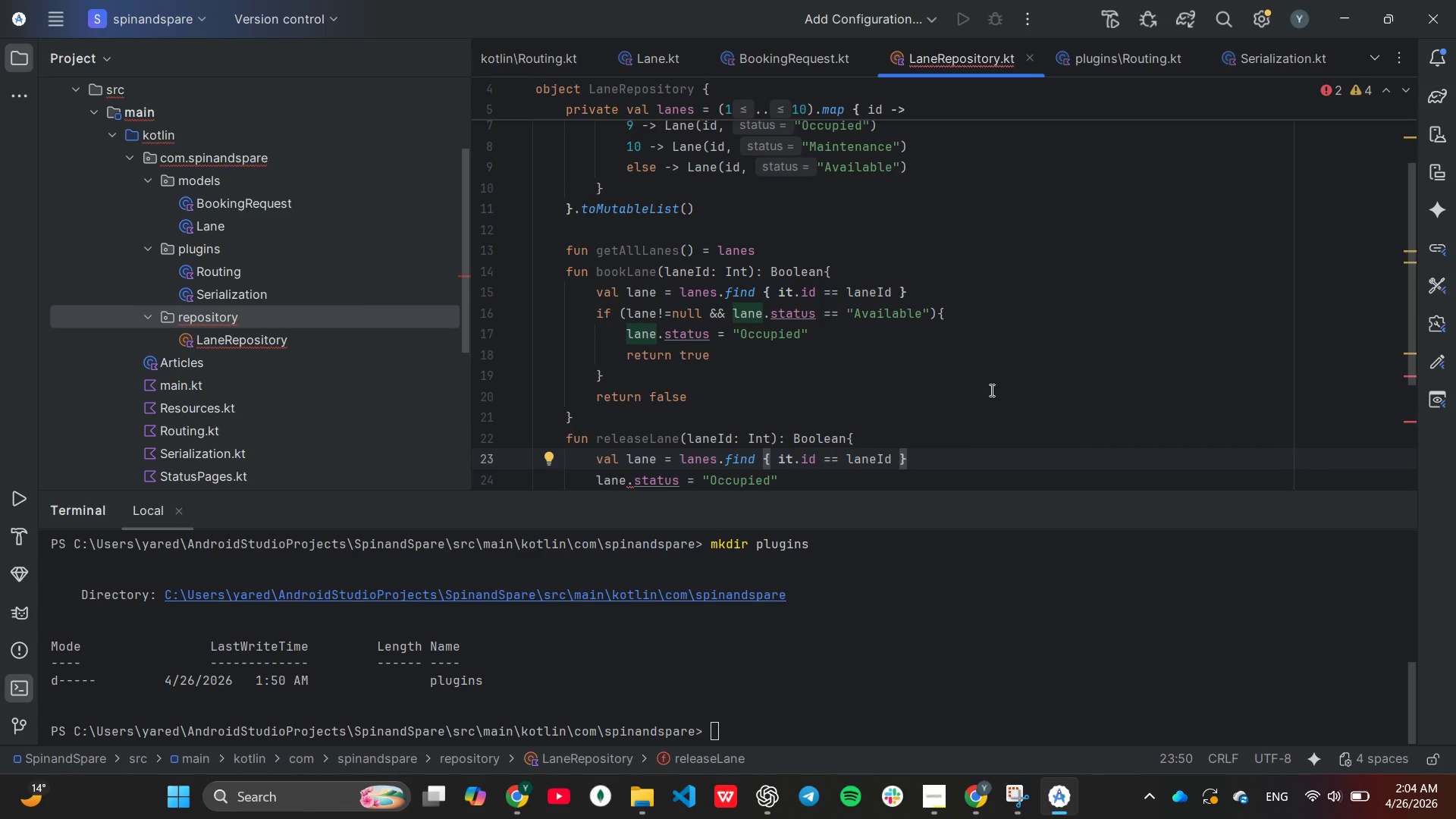 
scroll: coordinate [935, 400], scroll_direction: down, amount: 2.0
 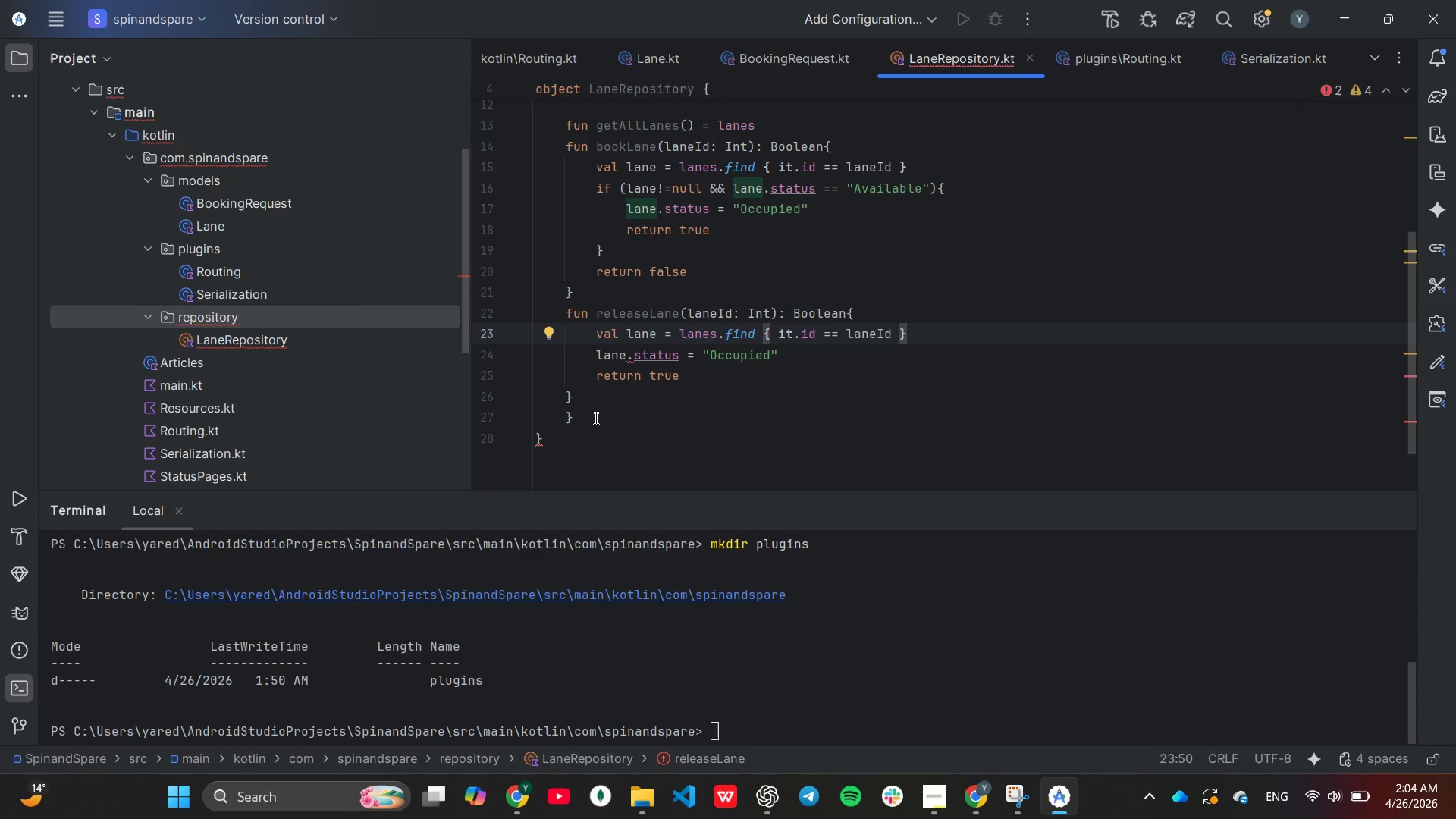 
left_click_drag(start_coordinate=[595, 418], to_coordinate=[585, 291])
 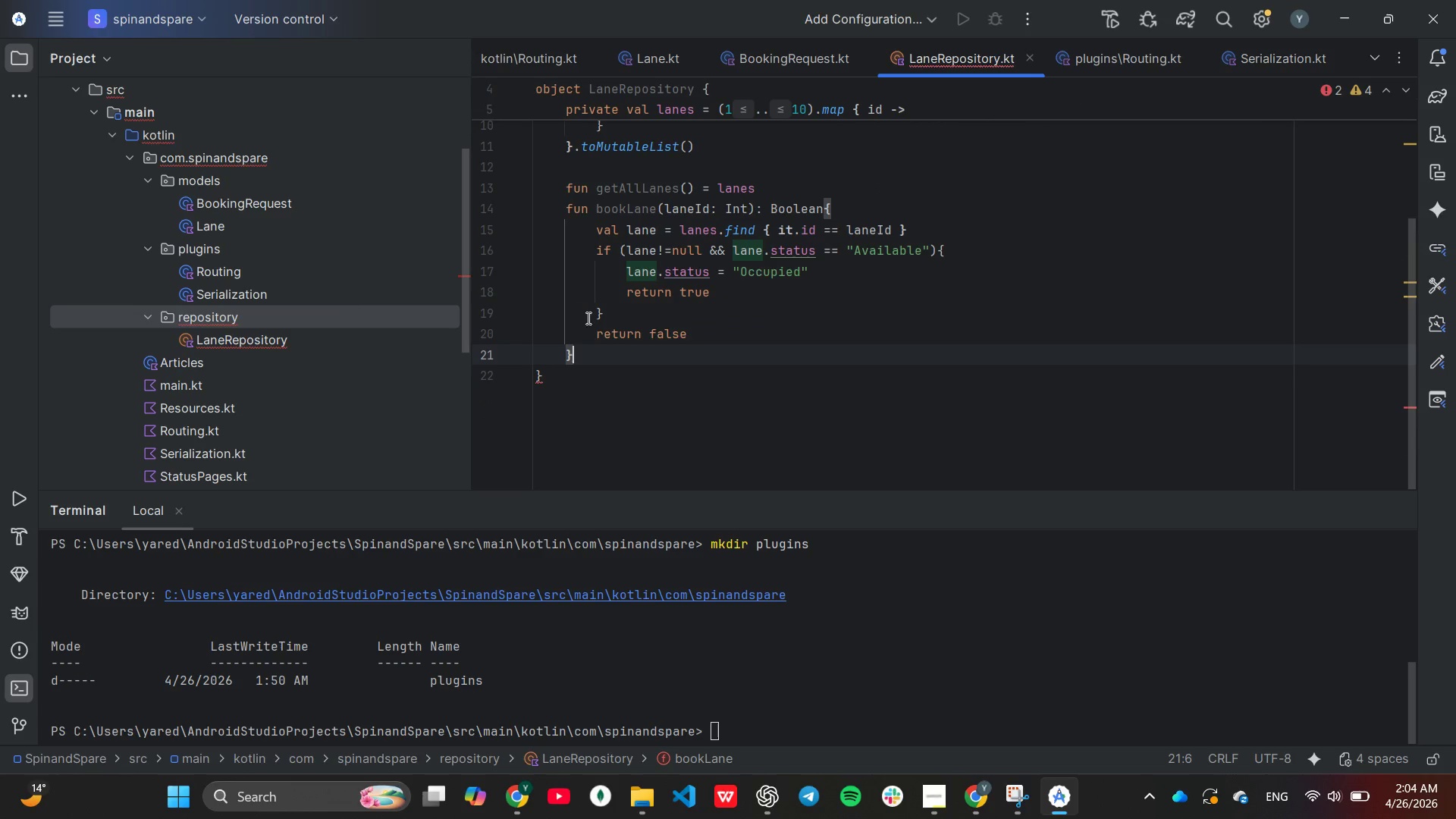 
key(Backspace)
 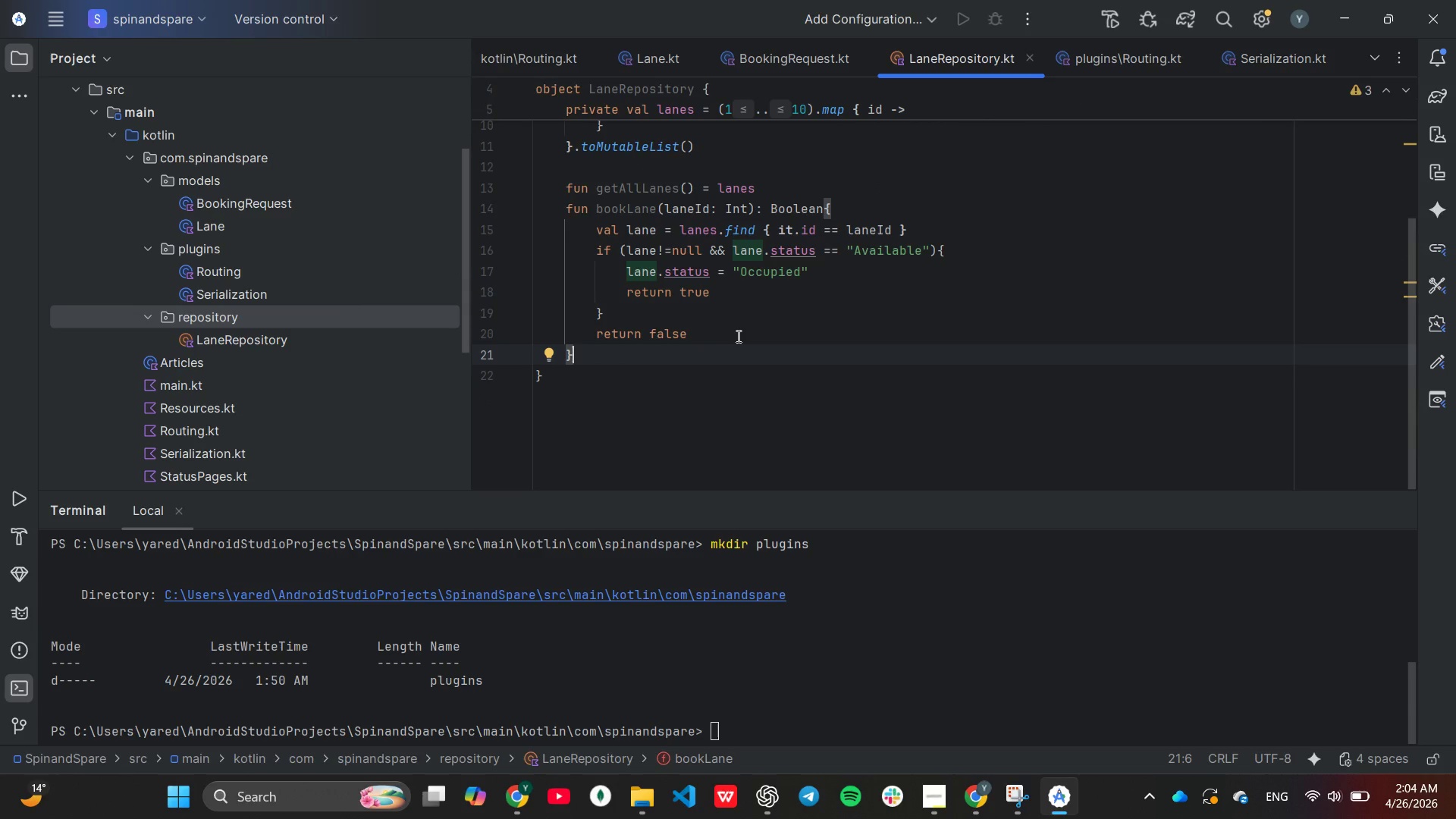 
wait(8.8)
 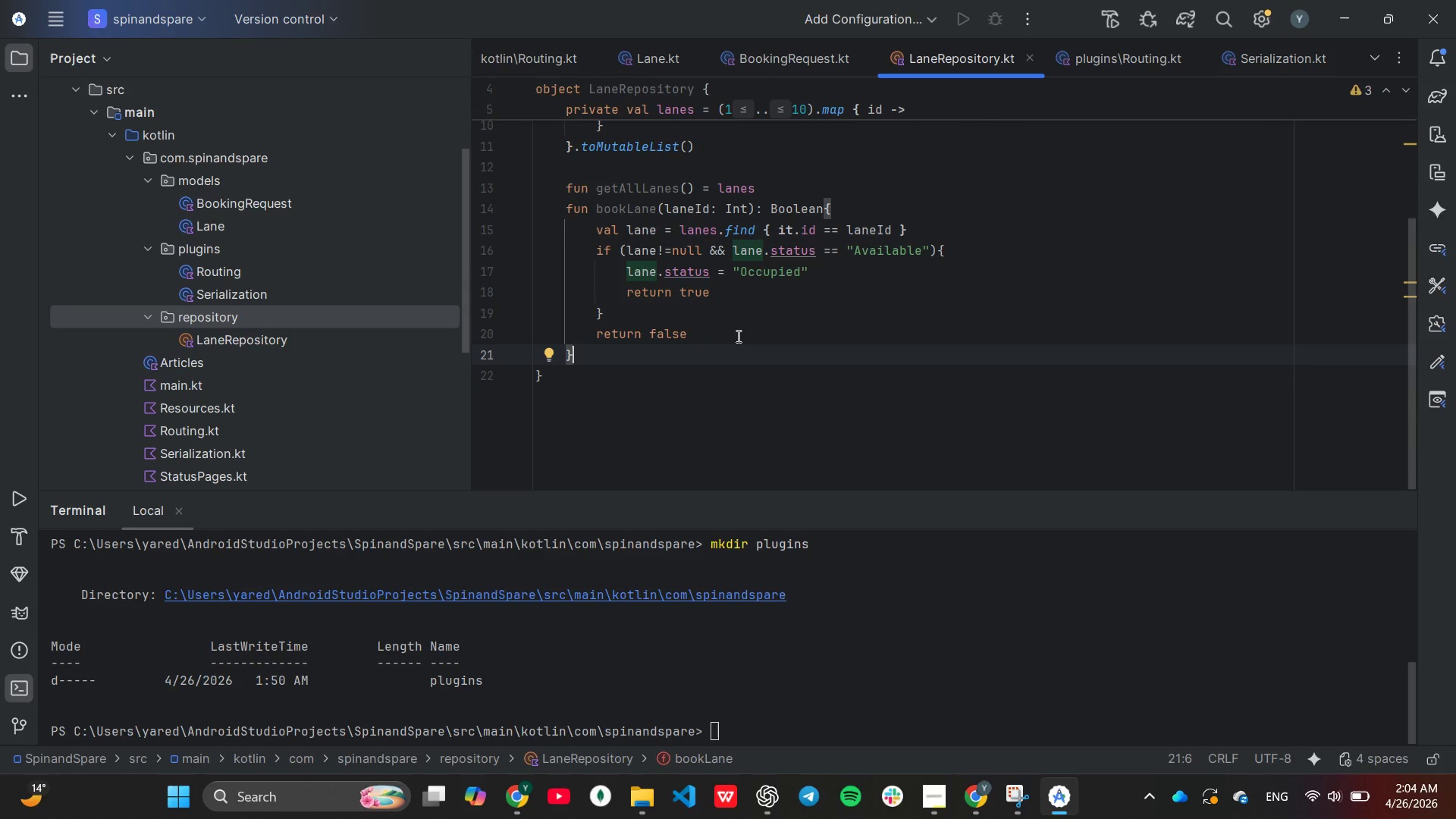 
scroll: coordinate [737, 336], scroll_direction: up, amount: 3.0
 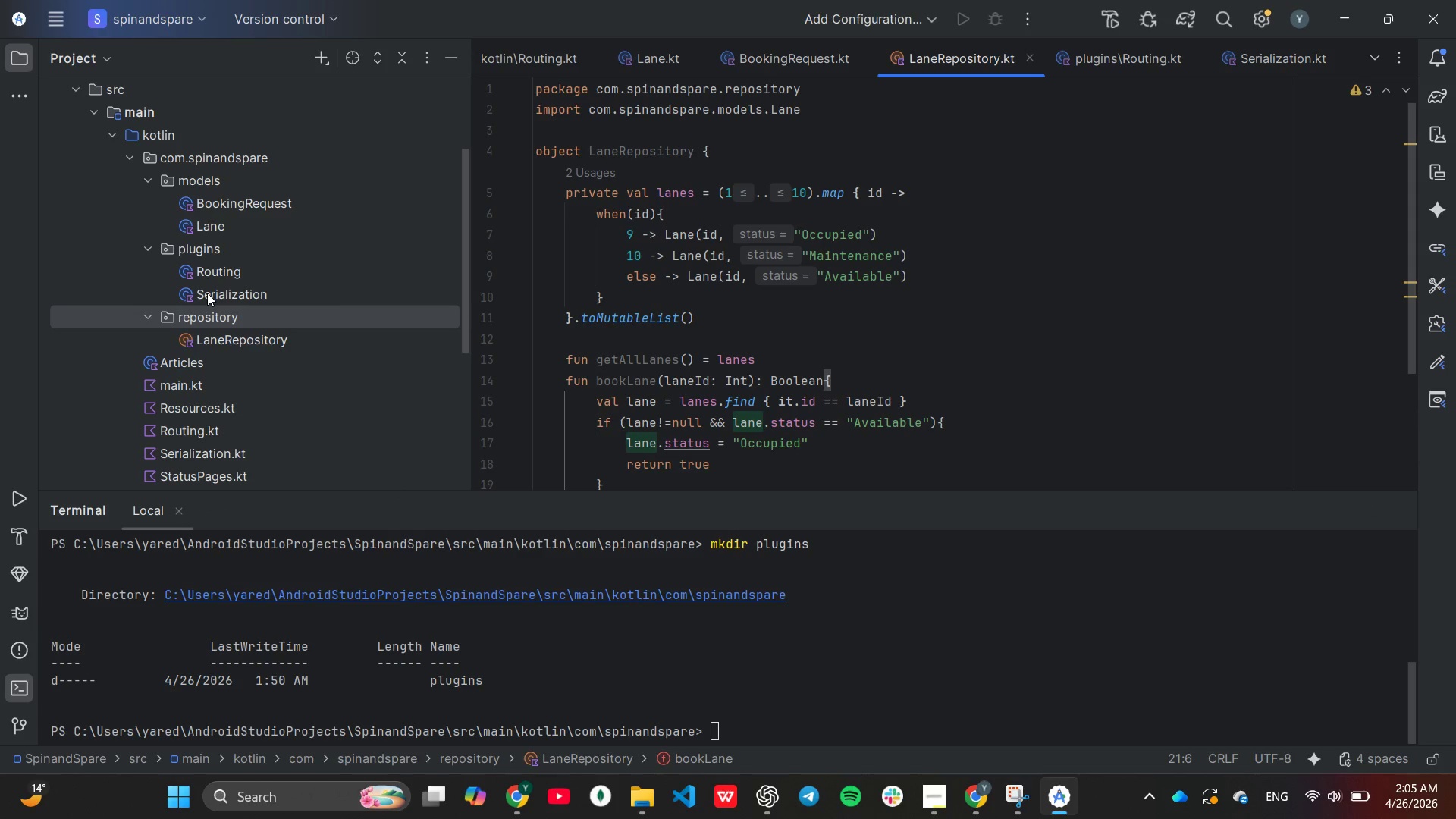 
double_click([207, 276])
 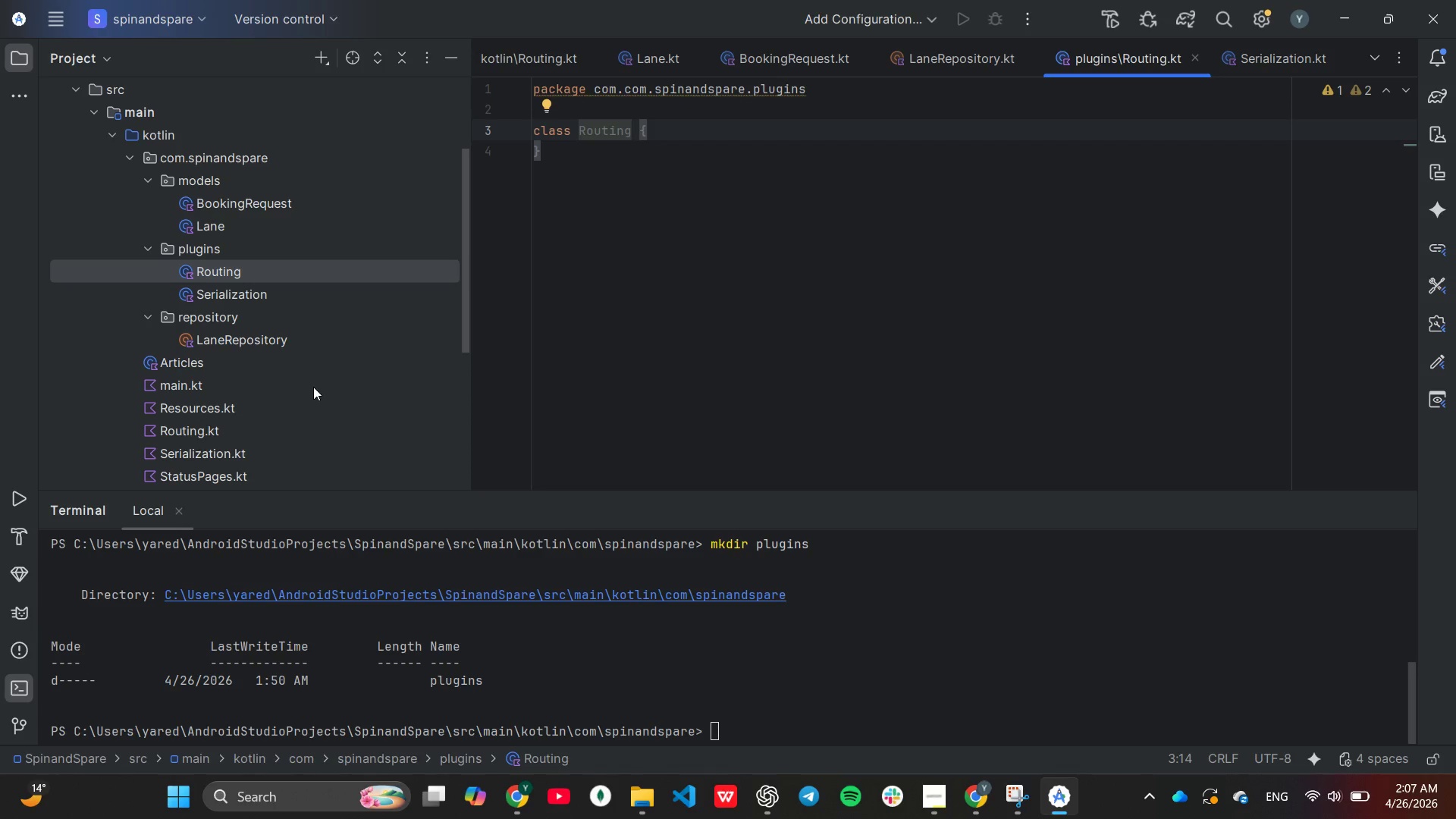 
wait(171.2)
 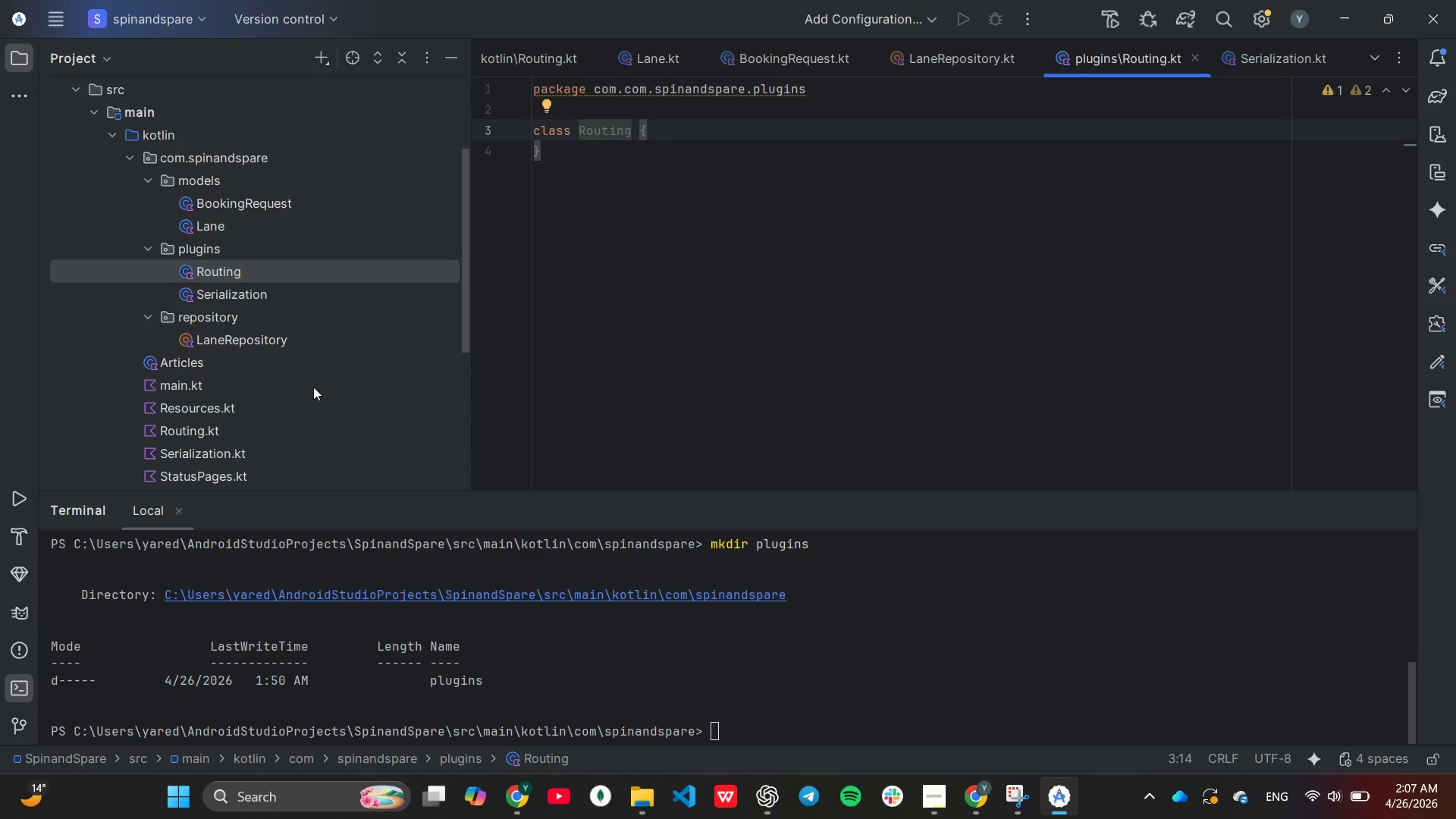 
scroll: coordinate [319, 429], scroll_direction: down, amount: 1.0
 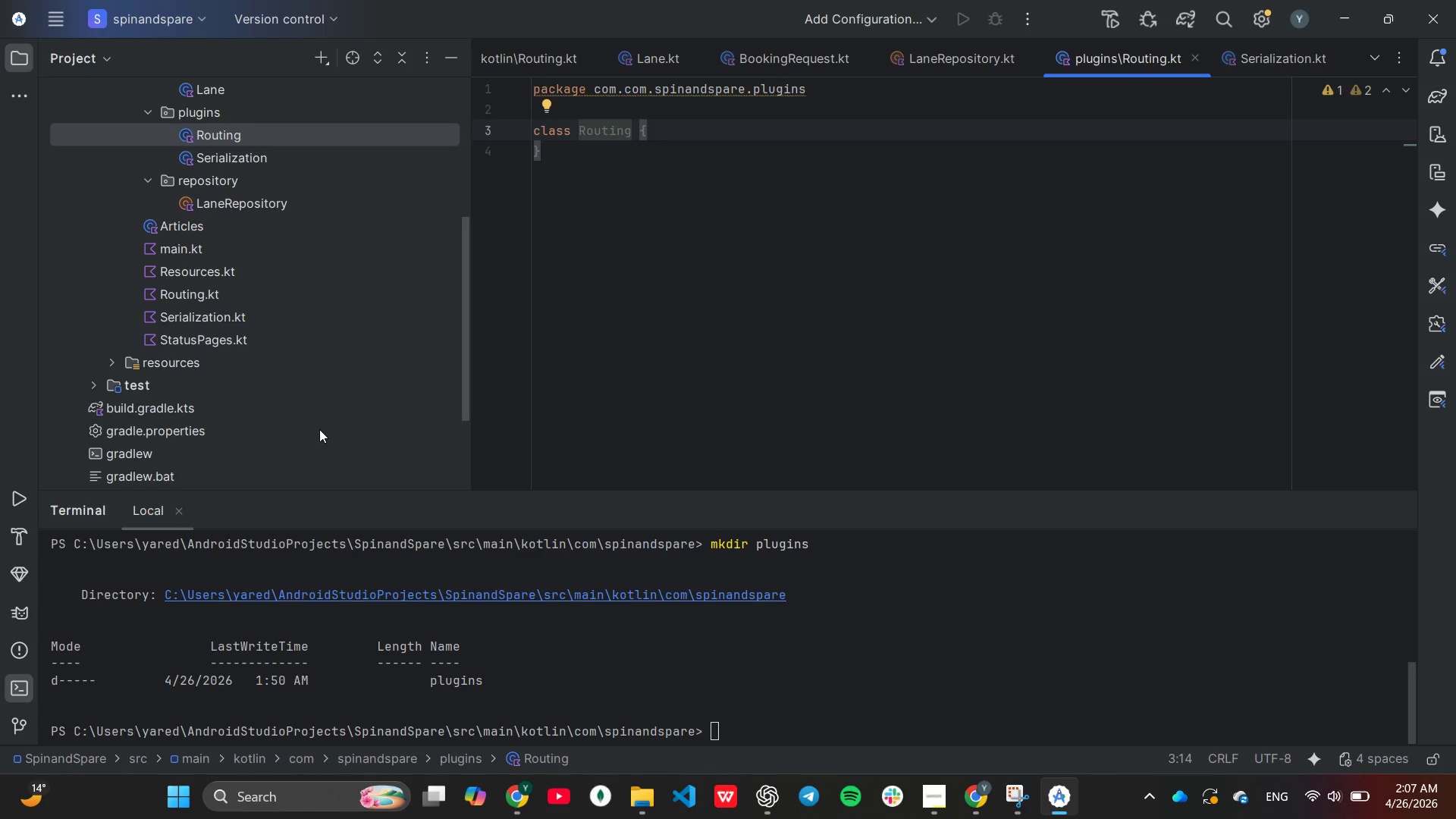 
scroll: coordinate [319, 429], scroll_direction: up, amount: 1.0
 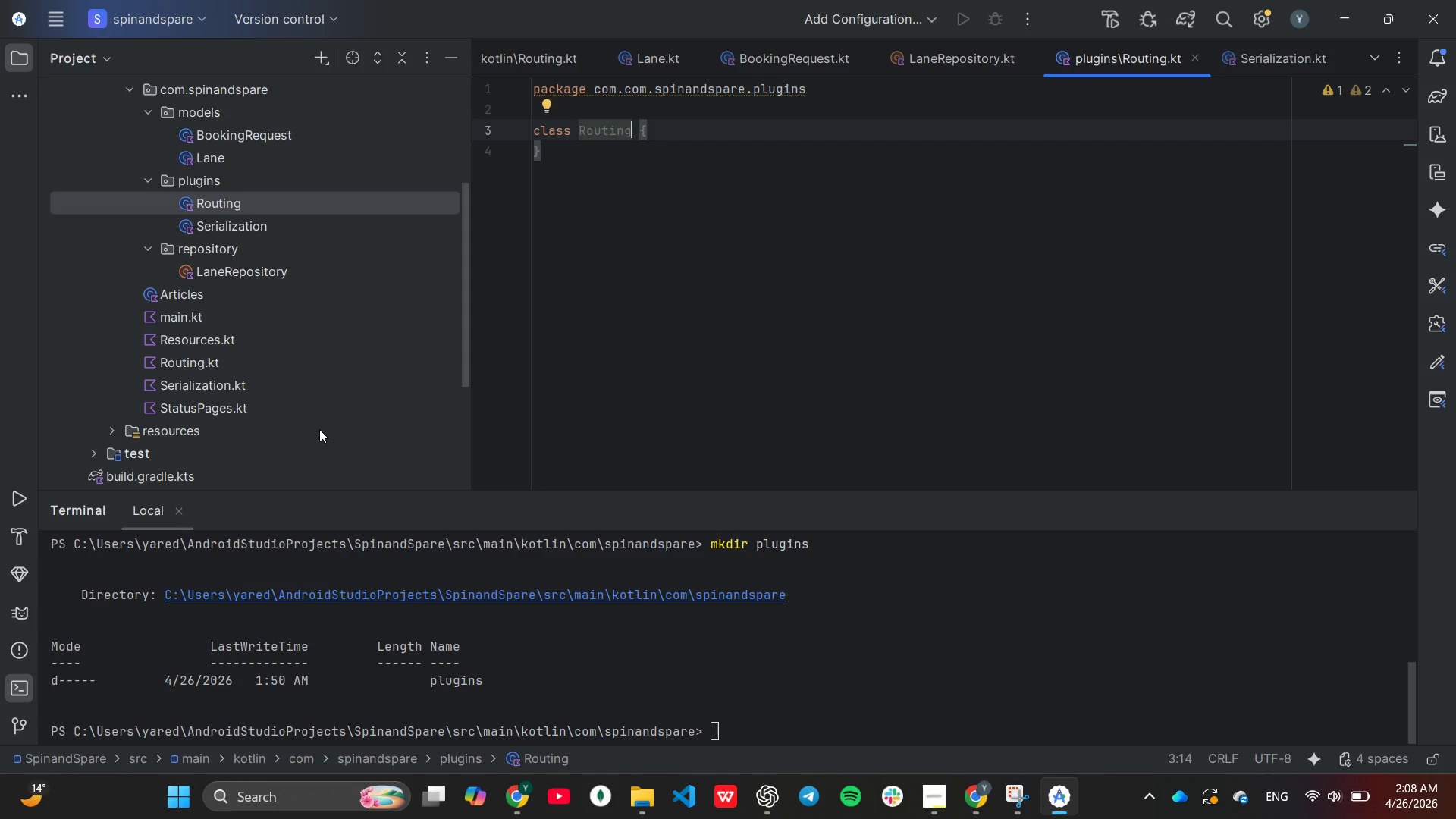 
wait(10.3)
 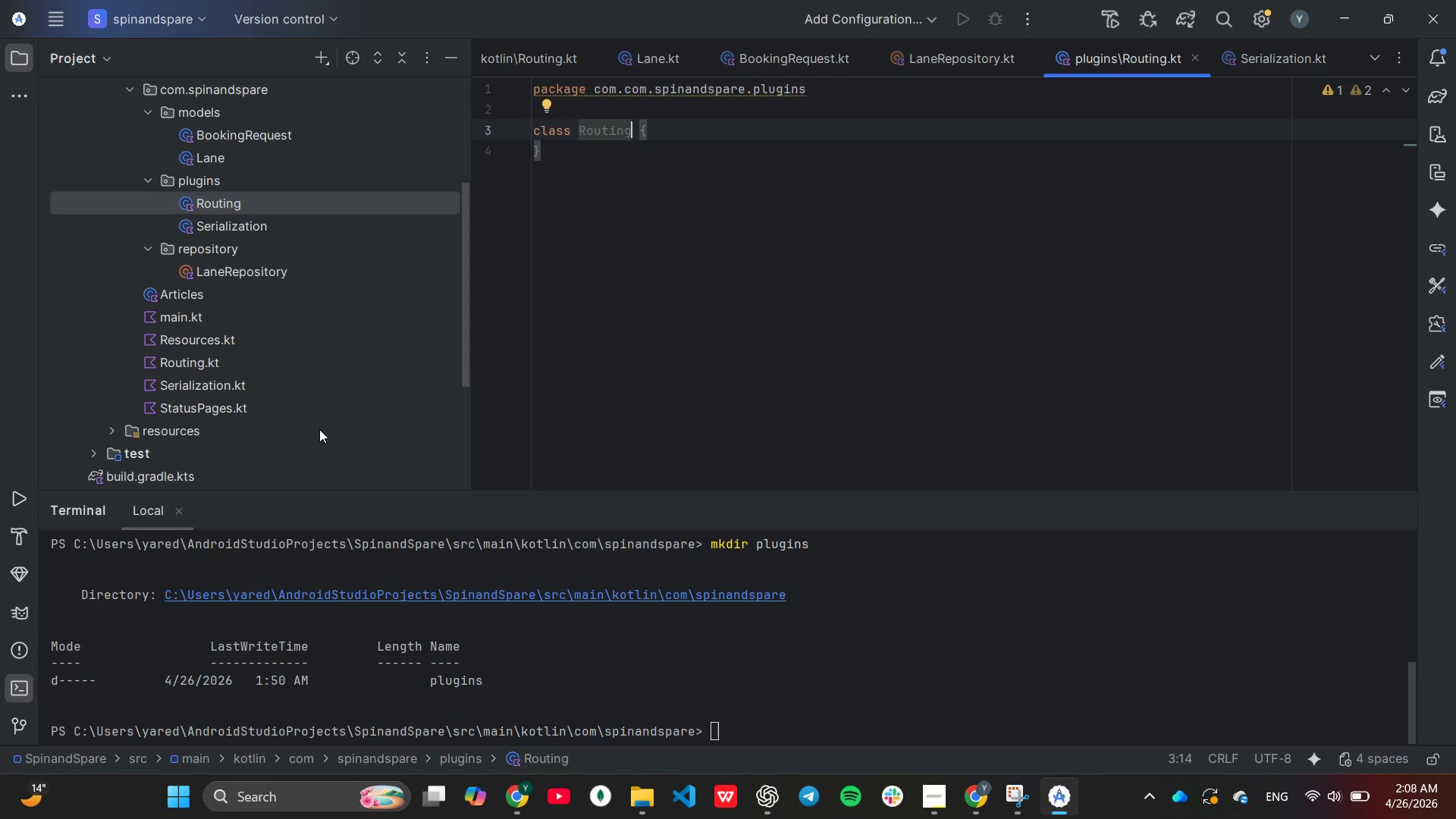 
scroll: coordinate [319, 433], scroll_direction: up, amount: 2.0
 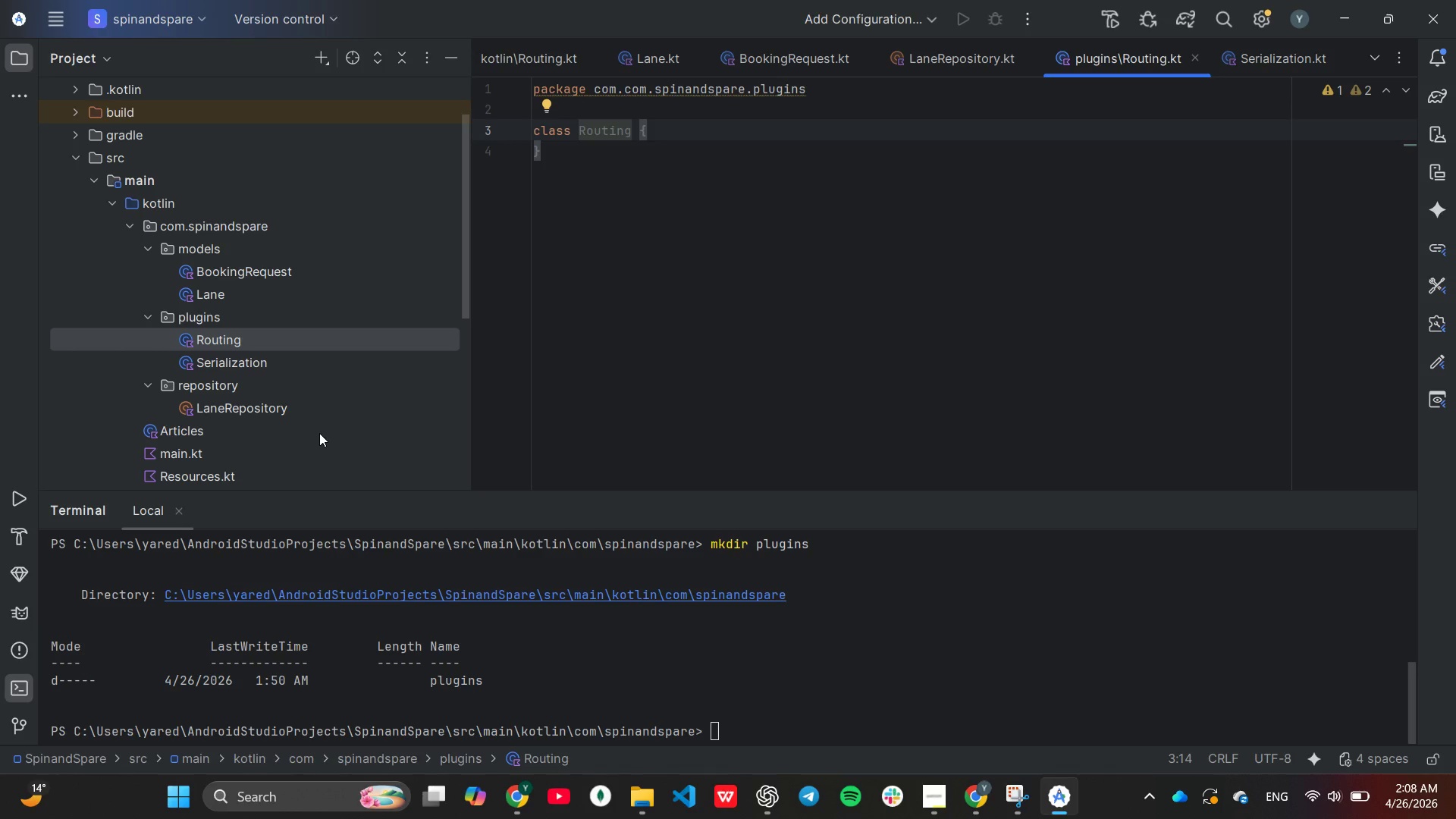 
wait(12.46)
 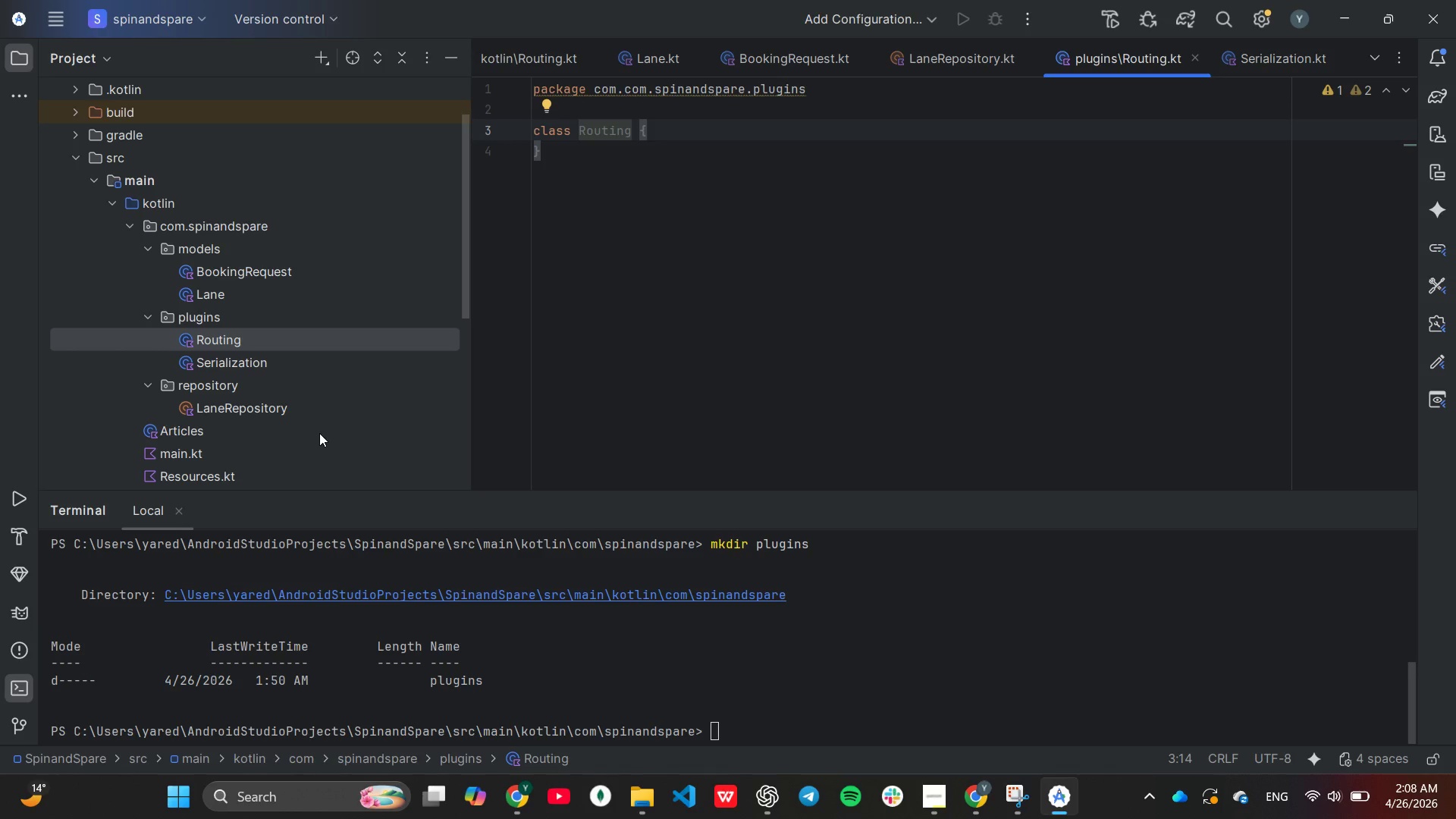 
scroll: coordinate [319, 434], scroll_direction: down, amount: 1.0
 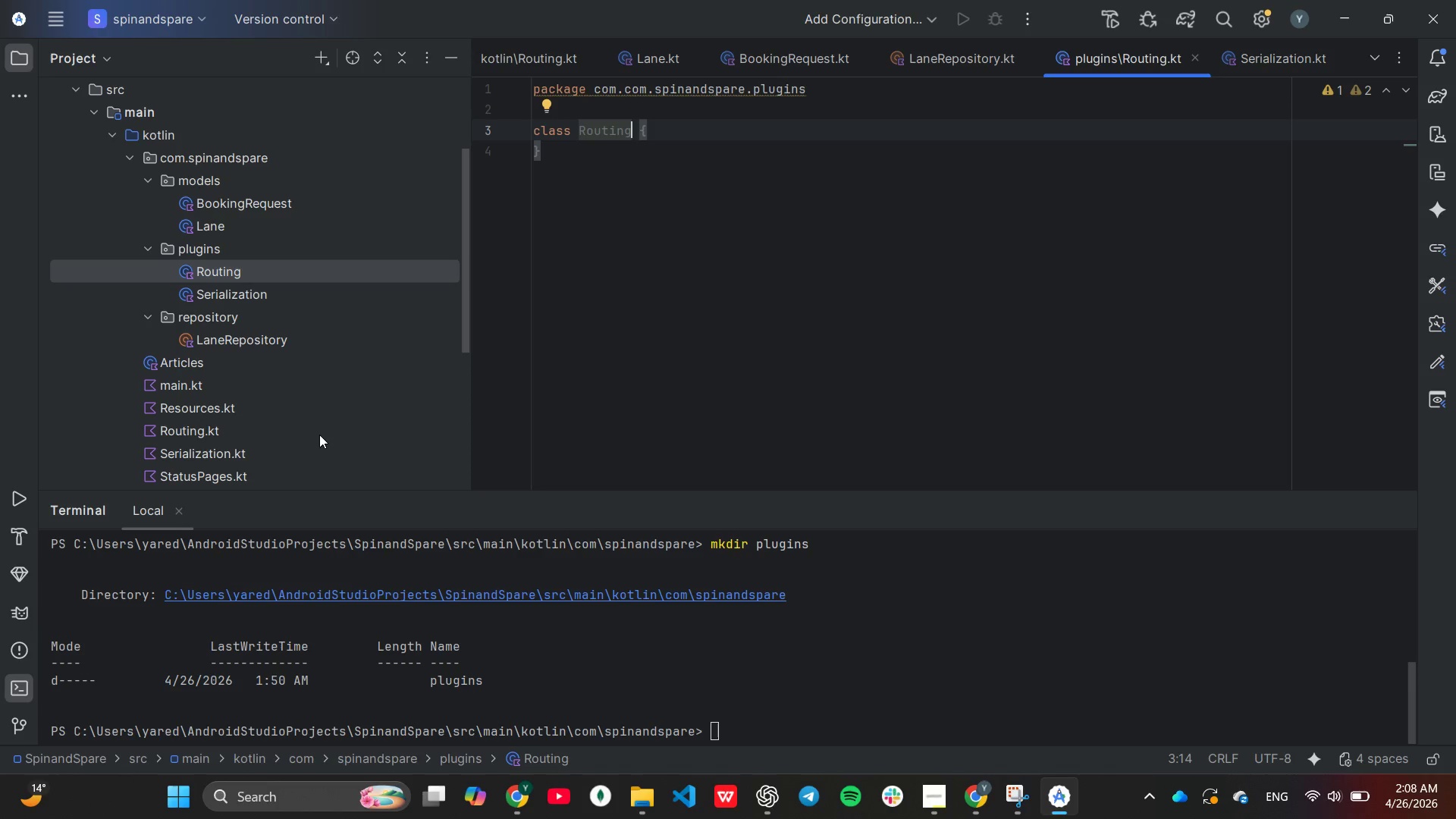 
wait(25.6)
 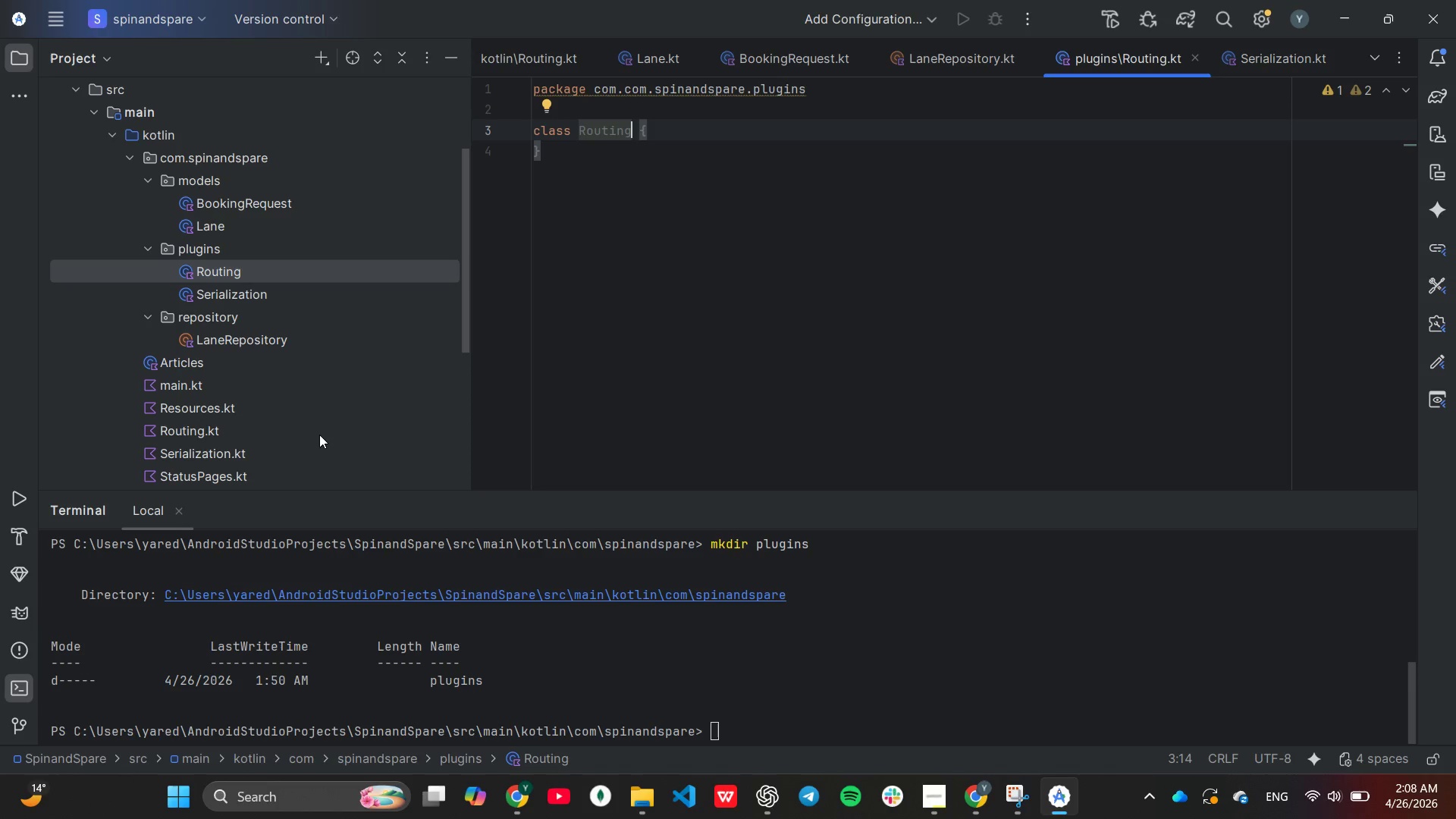 
scroll: coordinate [319, 435], scroll_direction: up, amount: 1.0
 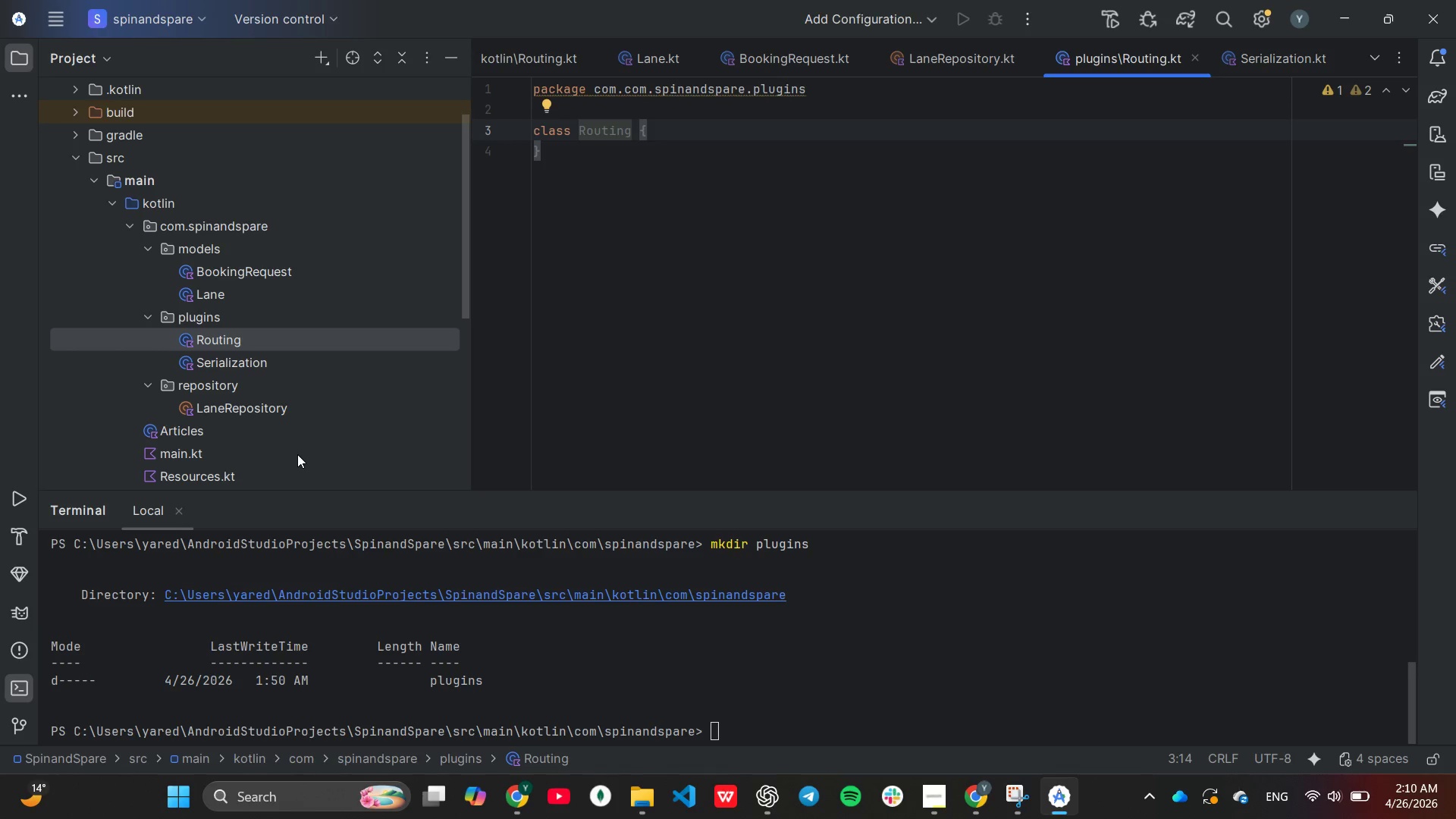 
wait(91.1)
 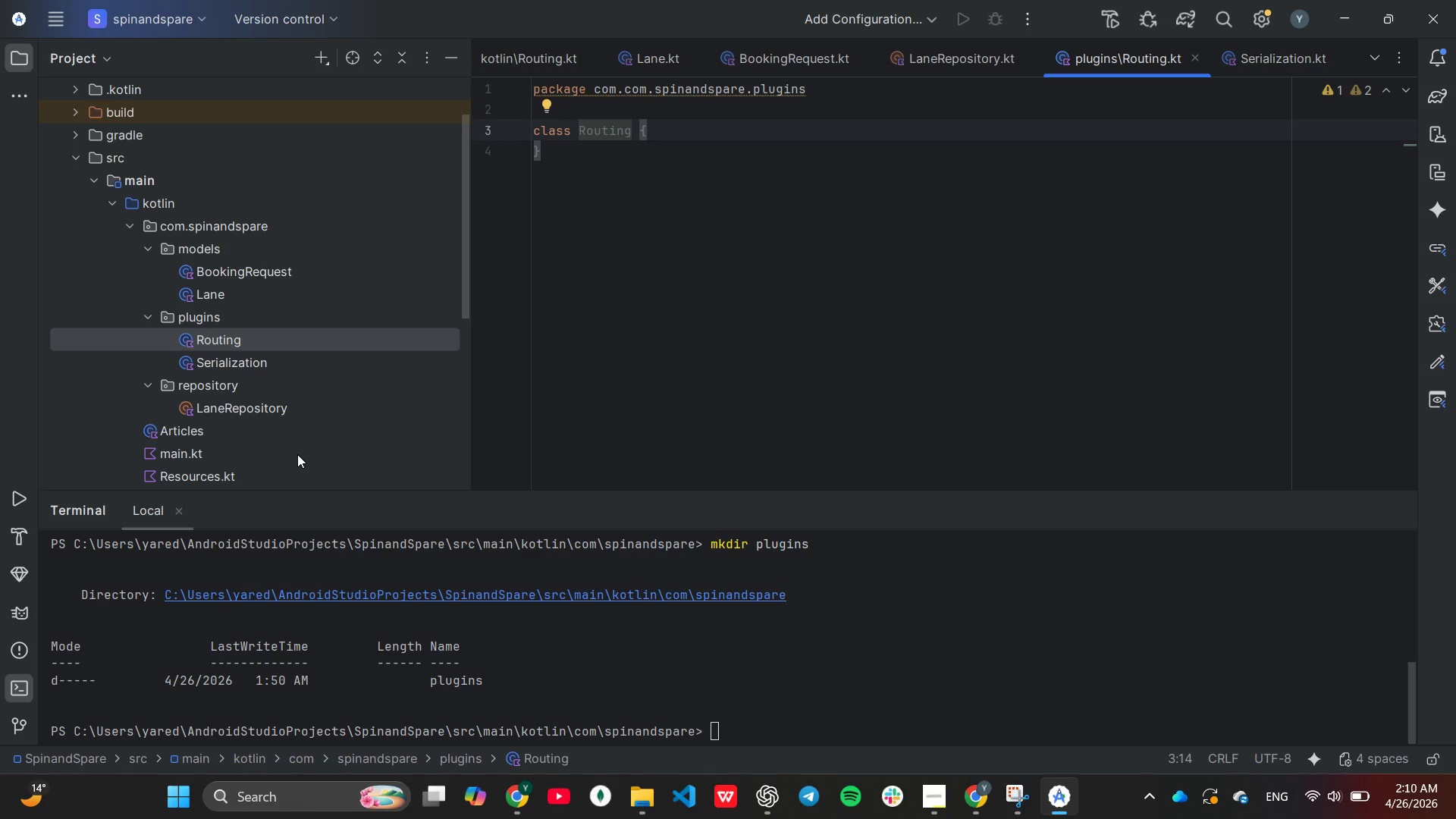 
scroll: coordinate [351, 457], scroll_direction: up, amount: 2.0
 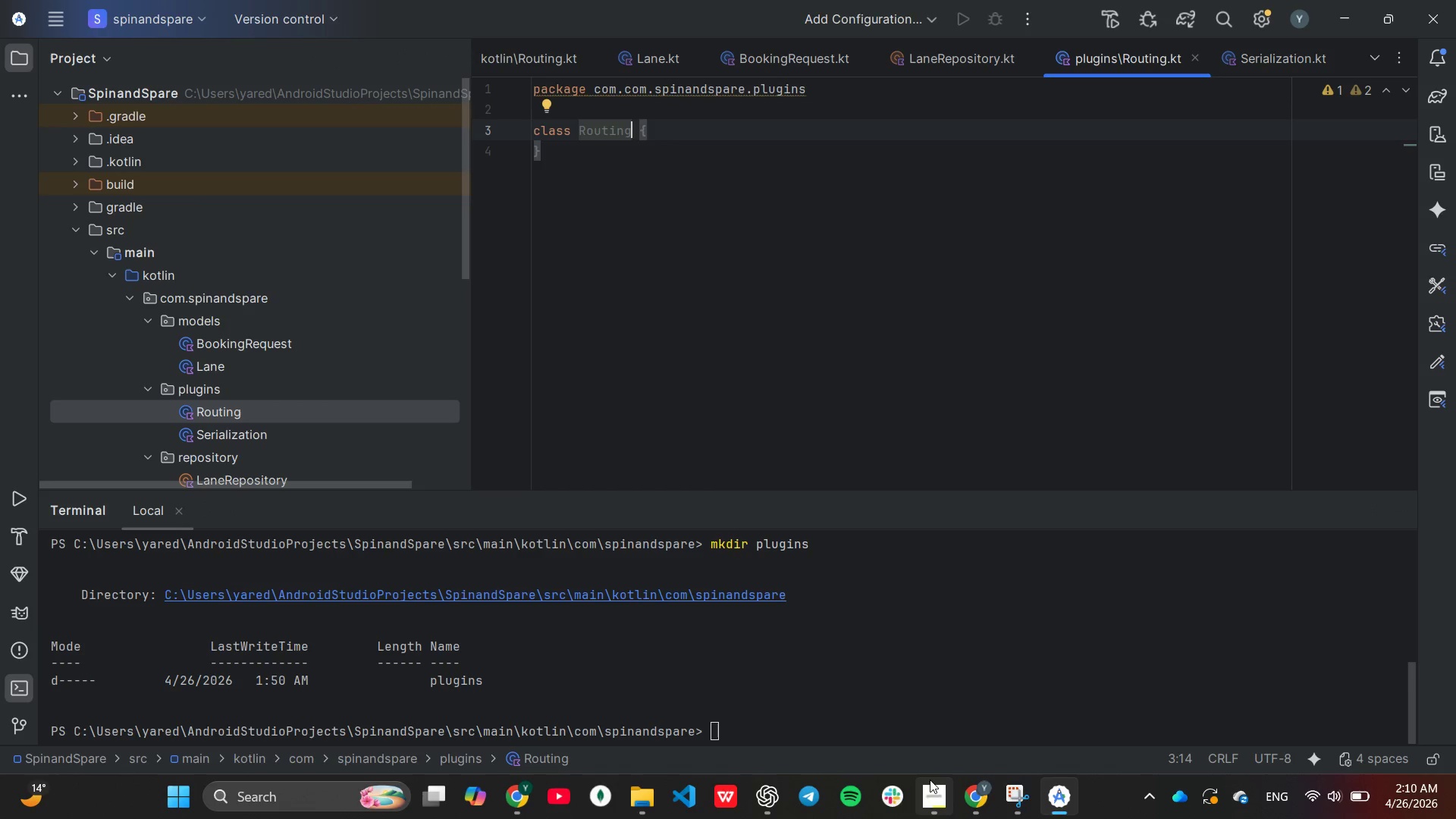 
left_click([930, 780])